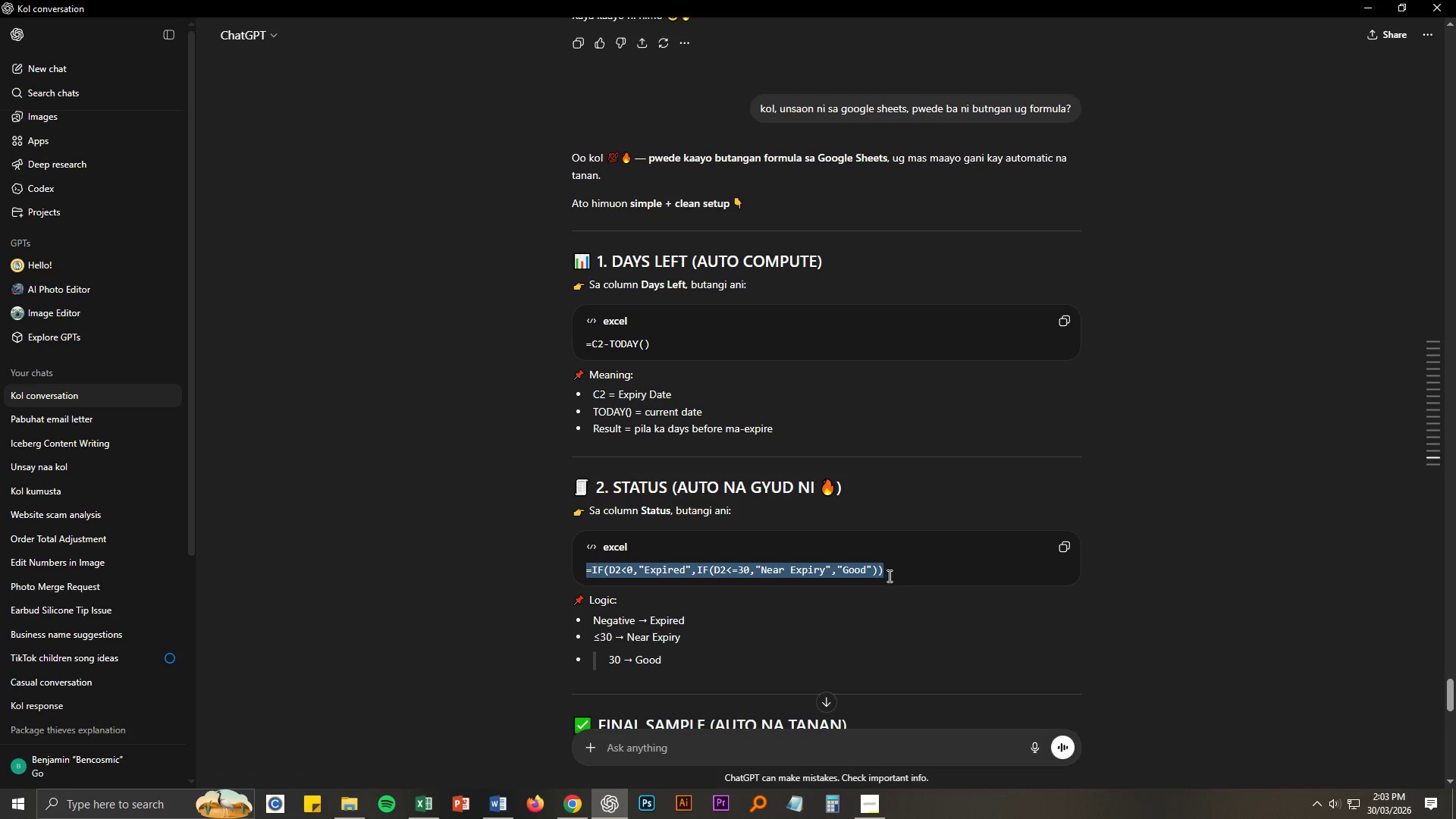 
key(Alt+AltLeft)
 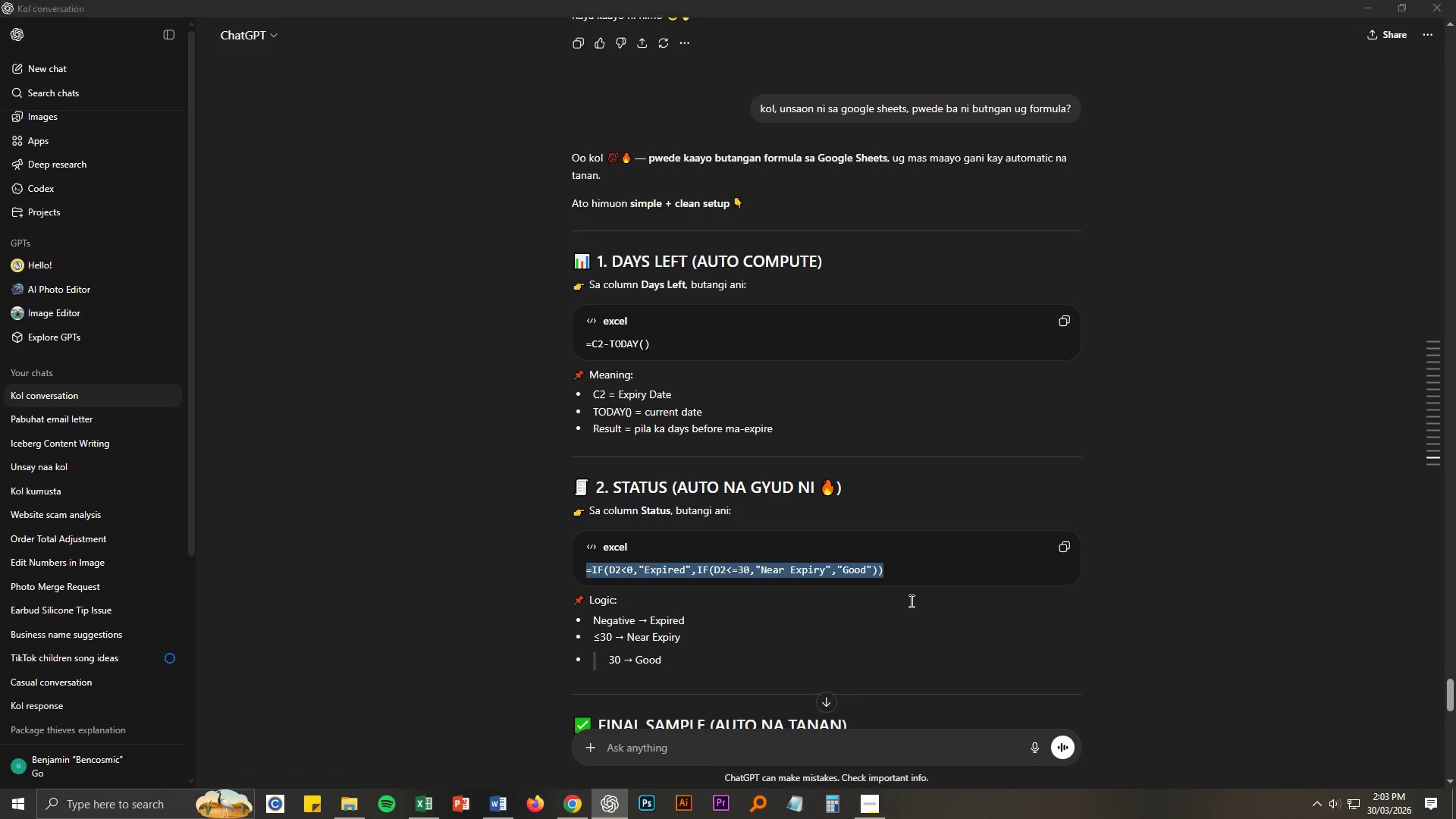 
key(Alt+Tab)
 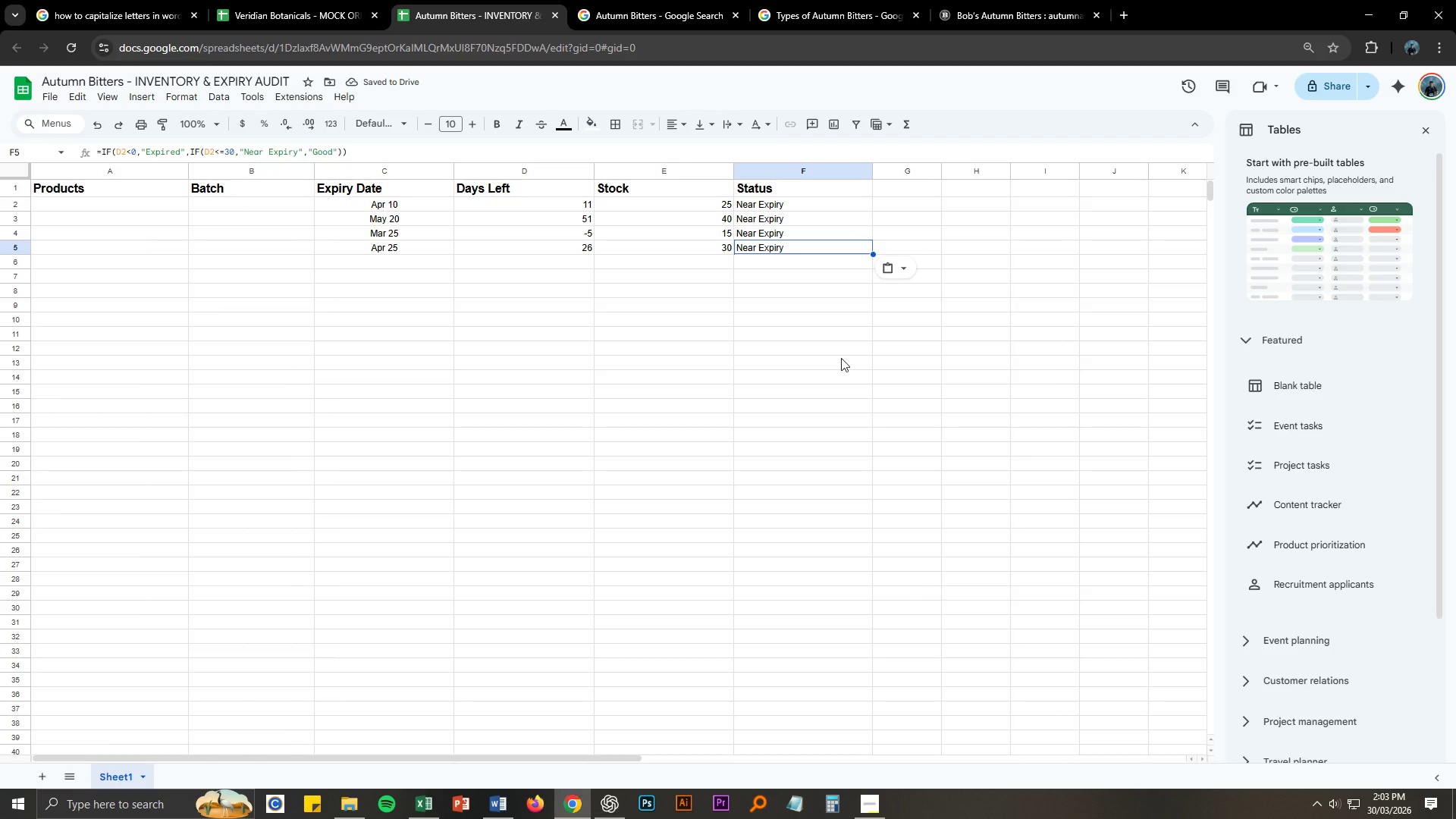 
key(Control+Z)
 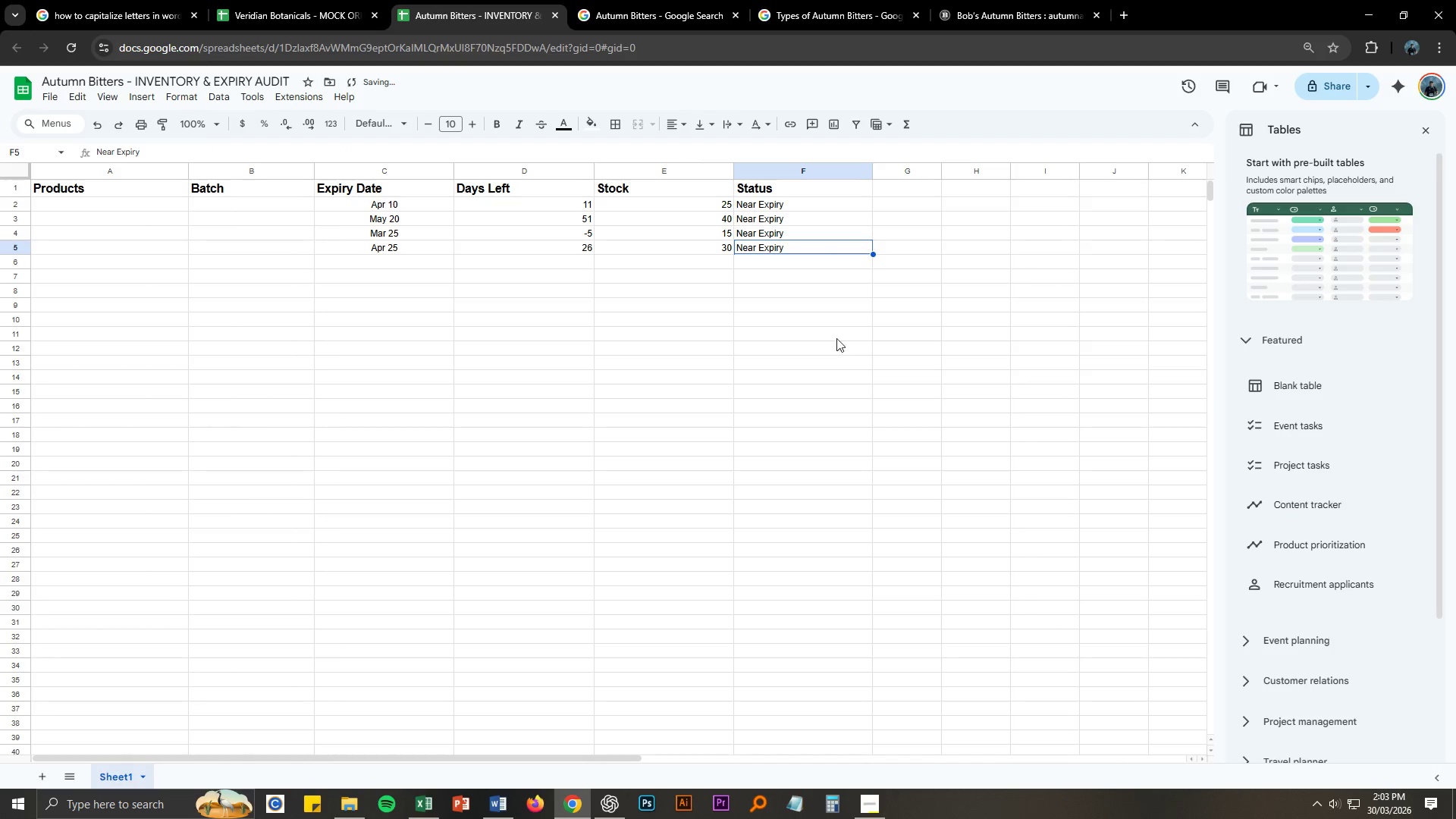 
key(Control+Z)
 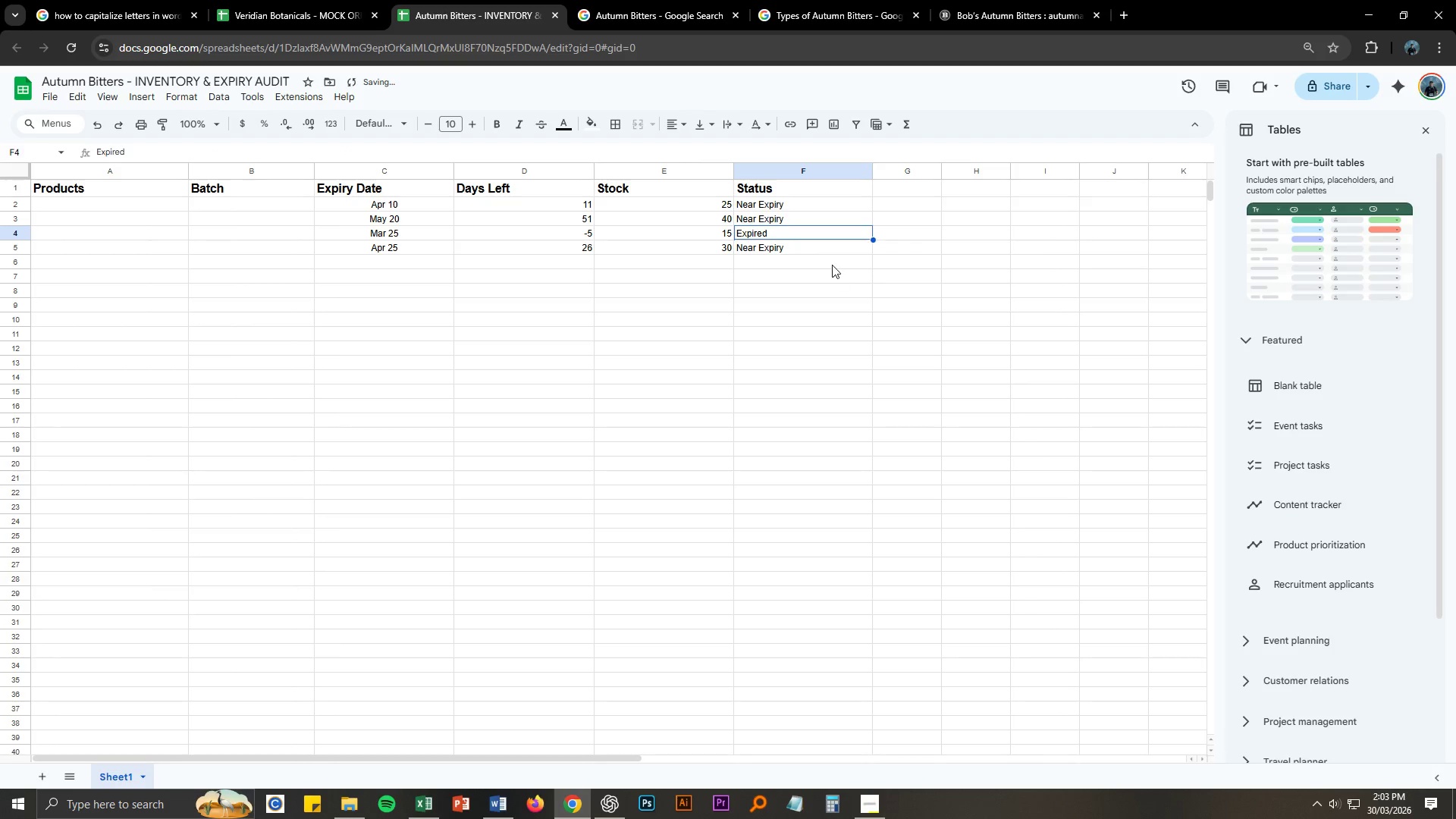 
key(Control+Z)
 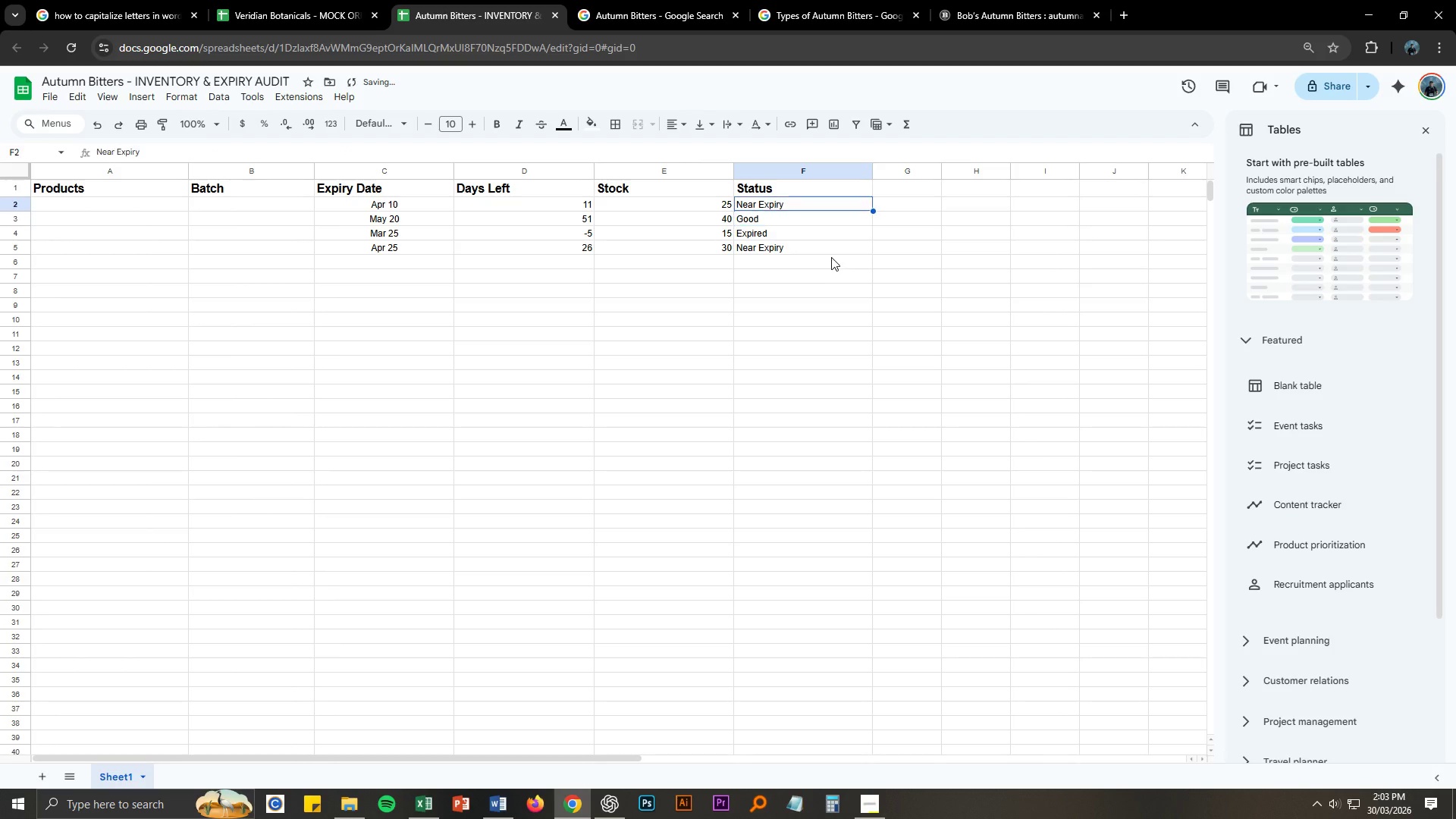 
key(Control+Z)
 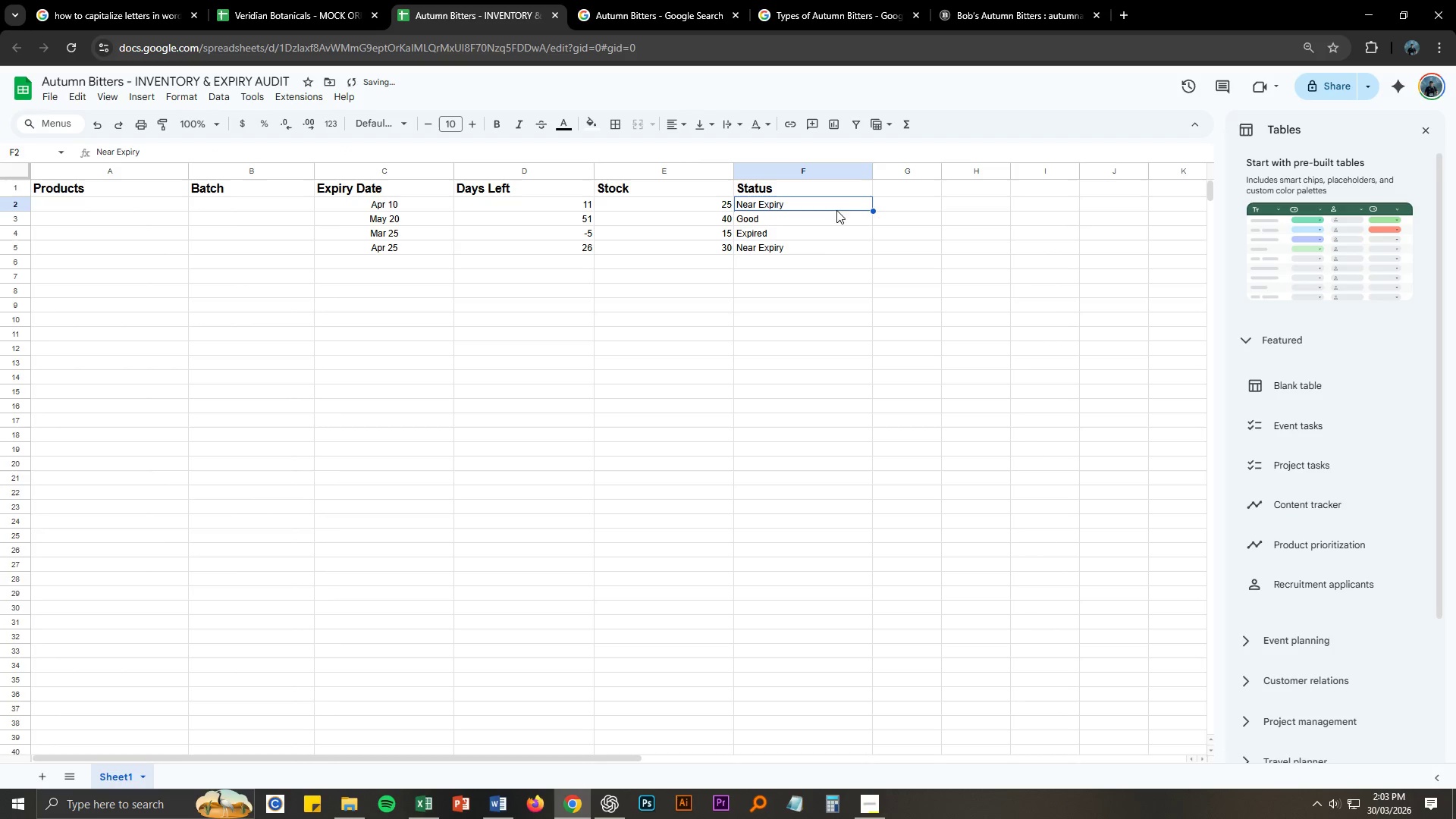 
right_click([840, 203])
 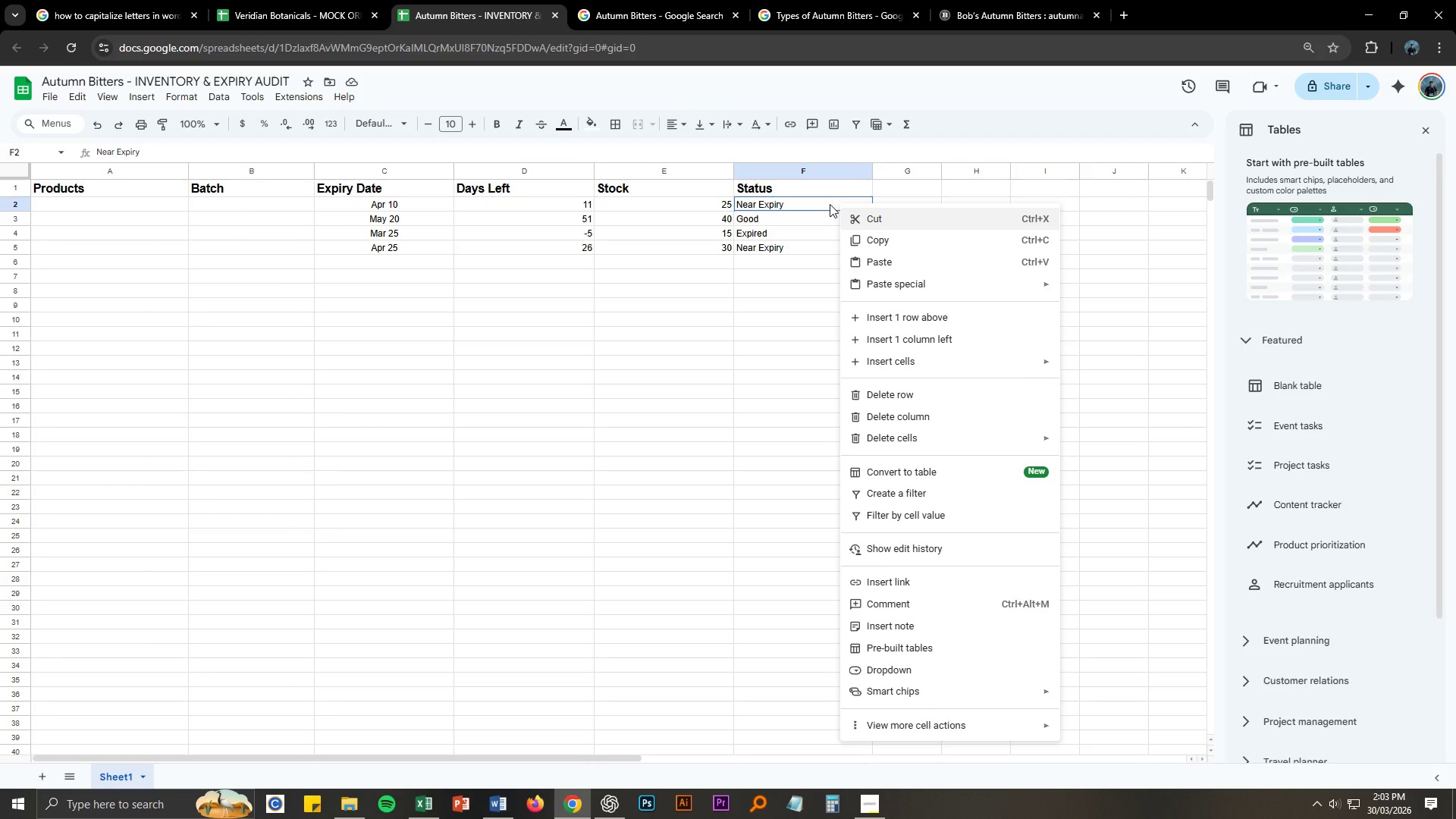 
wait(13.68)
 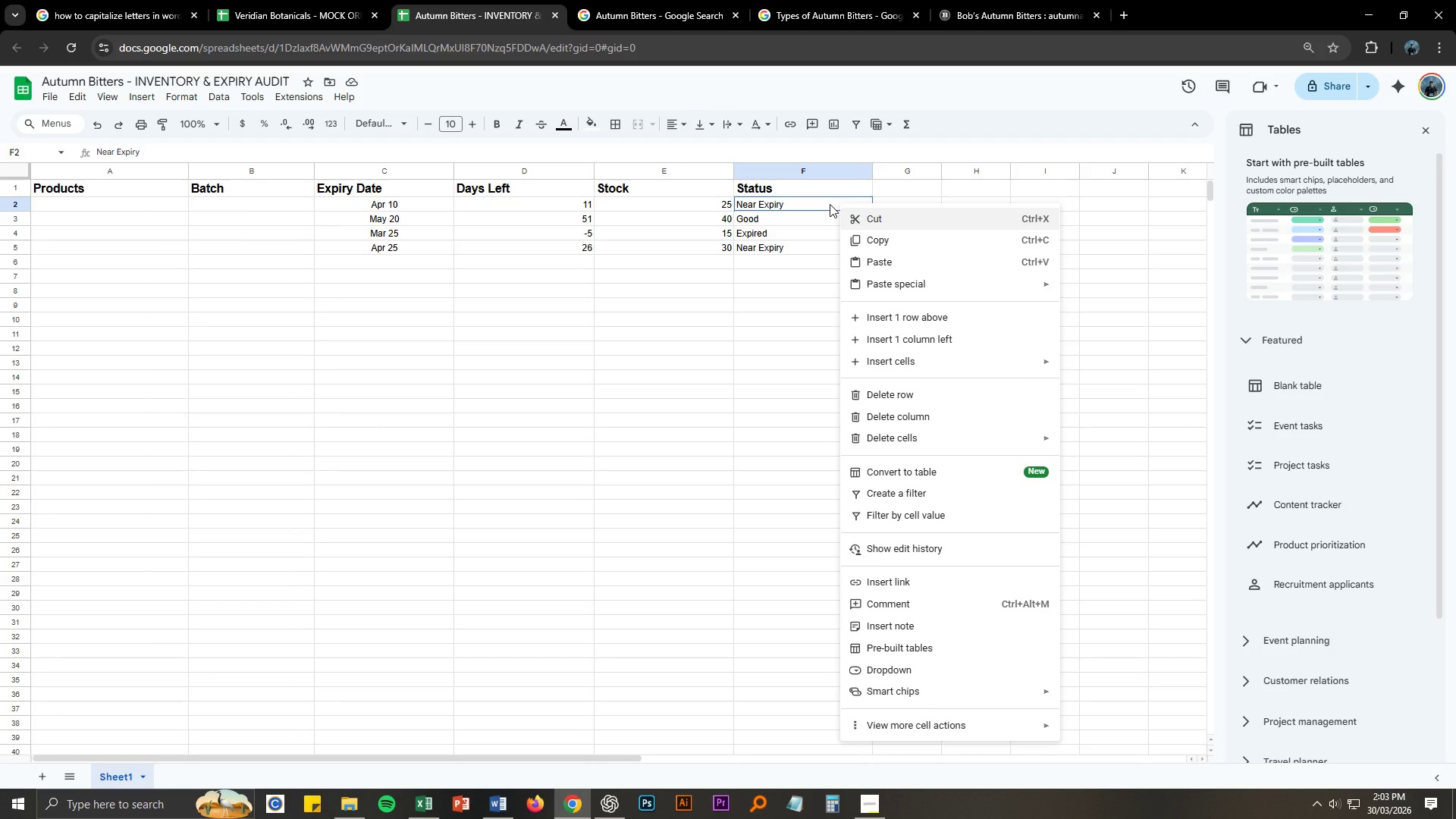 
mouse_move([969, 721])
 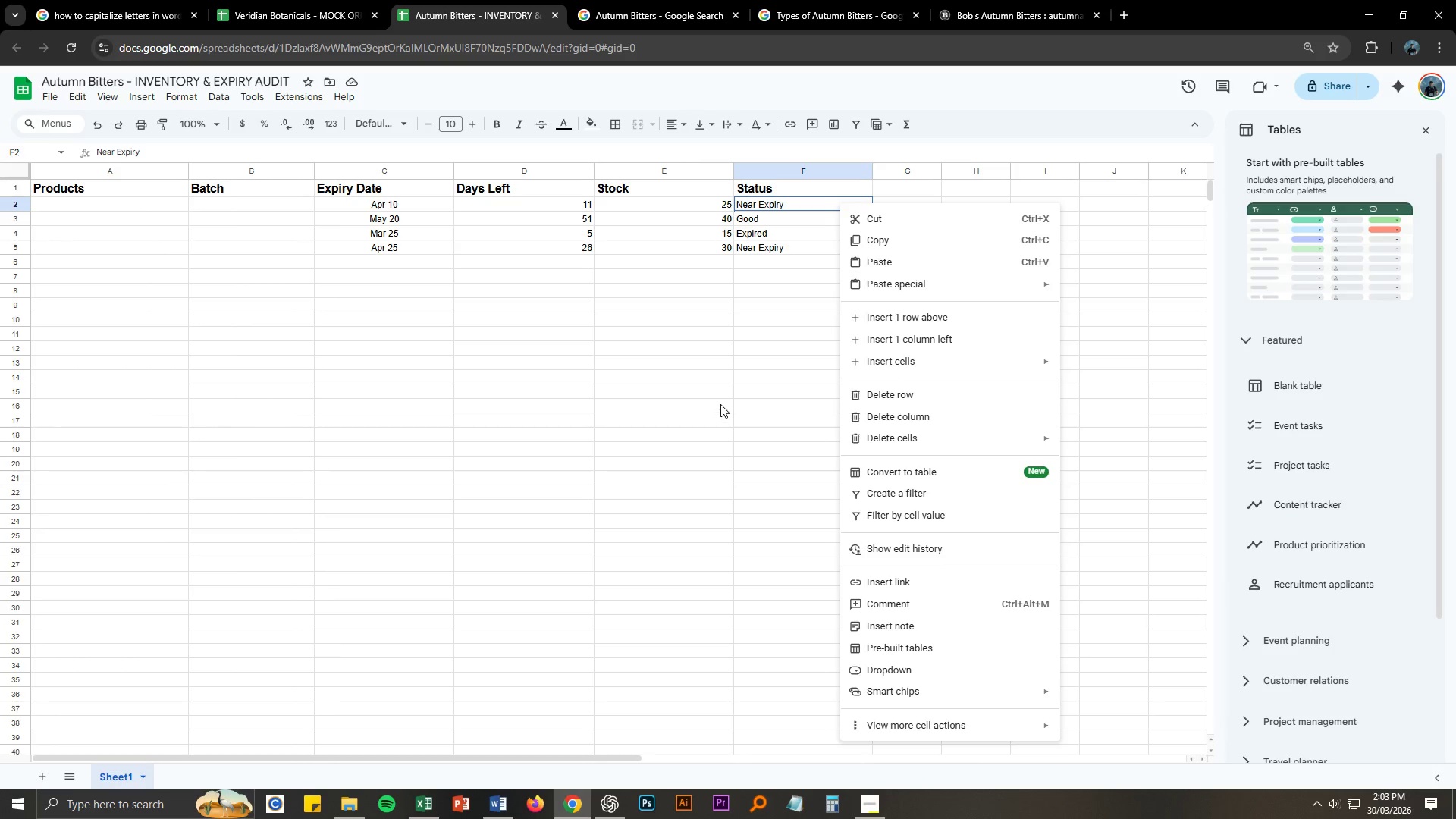 
left_click([720, 404])
 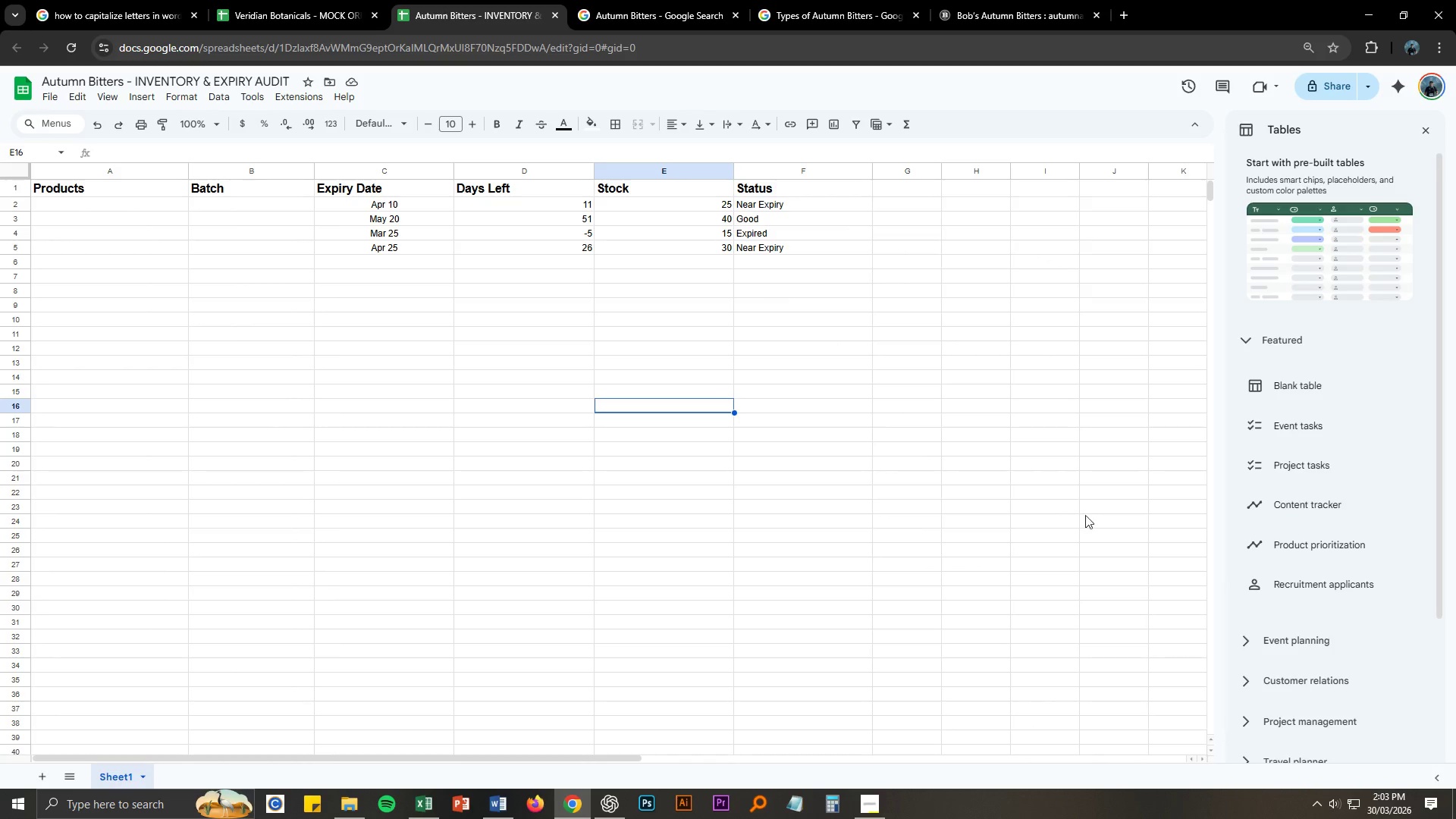 
scroll: coordinate [1410, 711], scroll_direction: down, amount: 3.0
 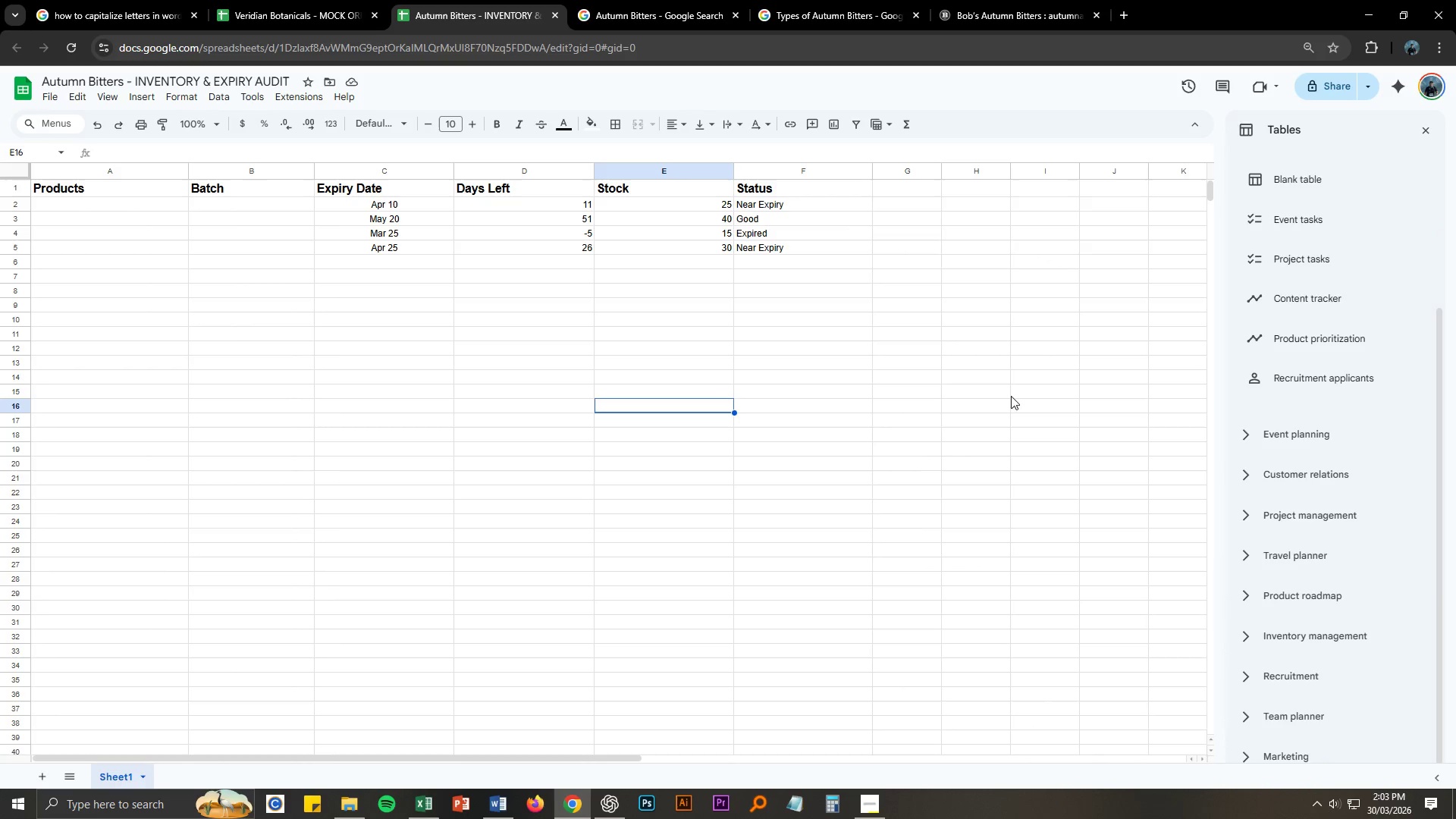 
left_click([1314, 639])
 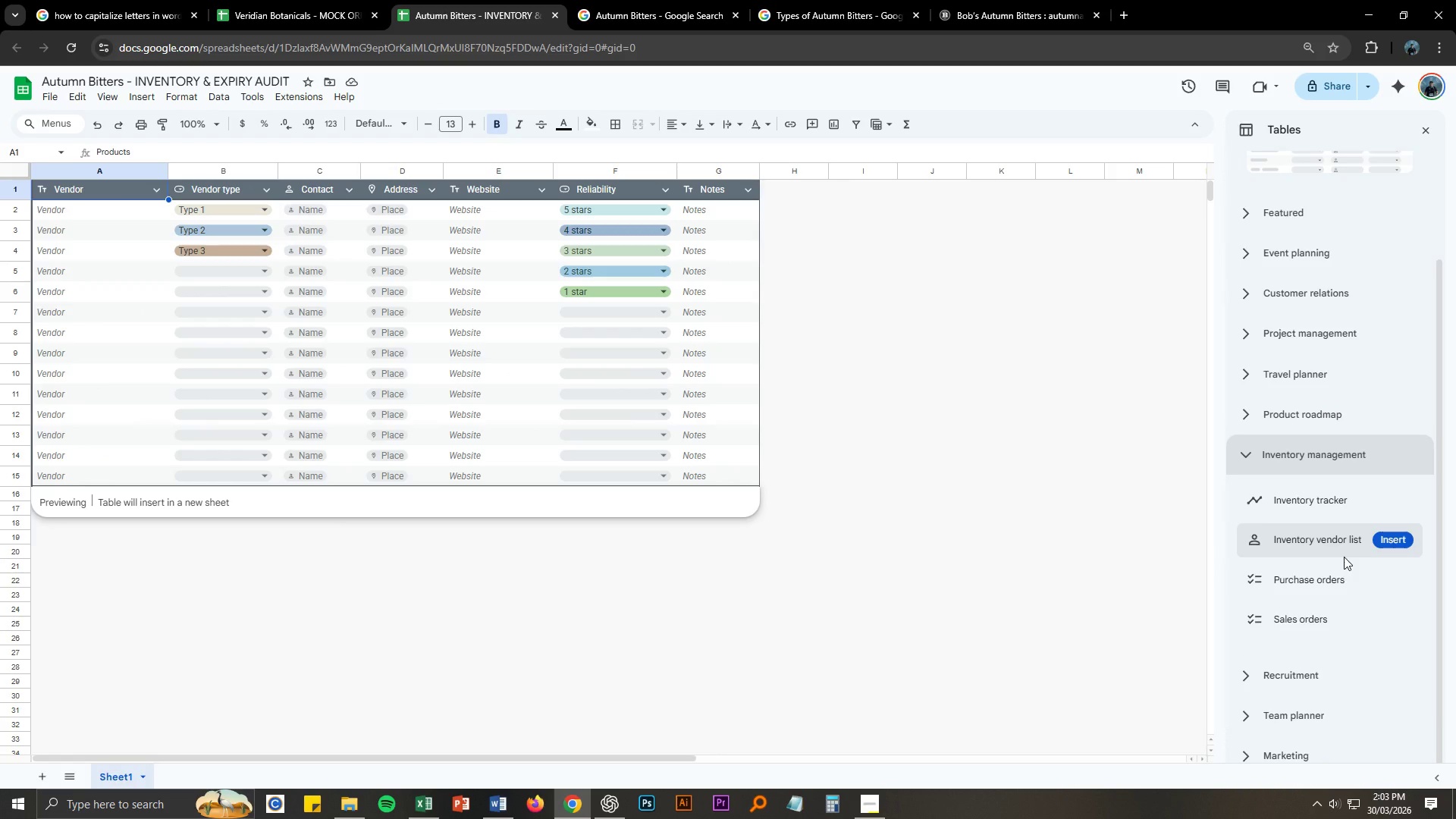 
wait(8.45)
 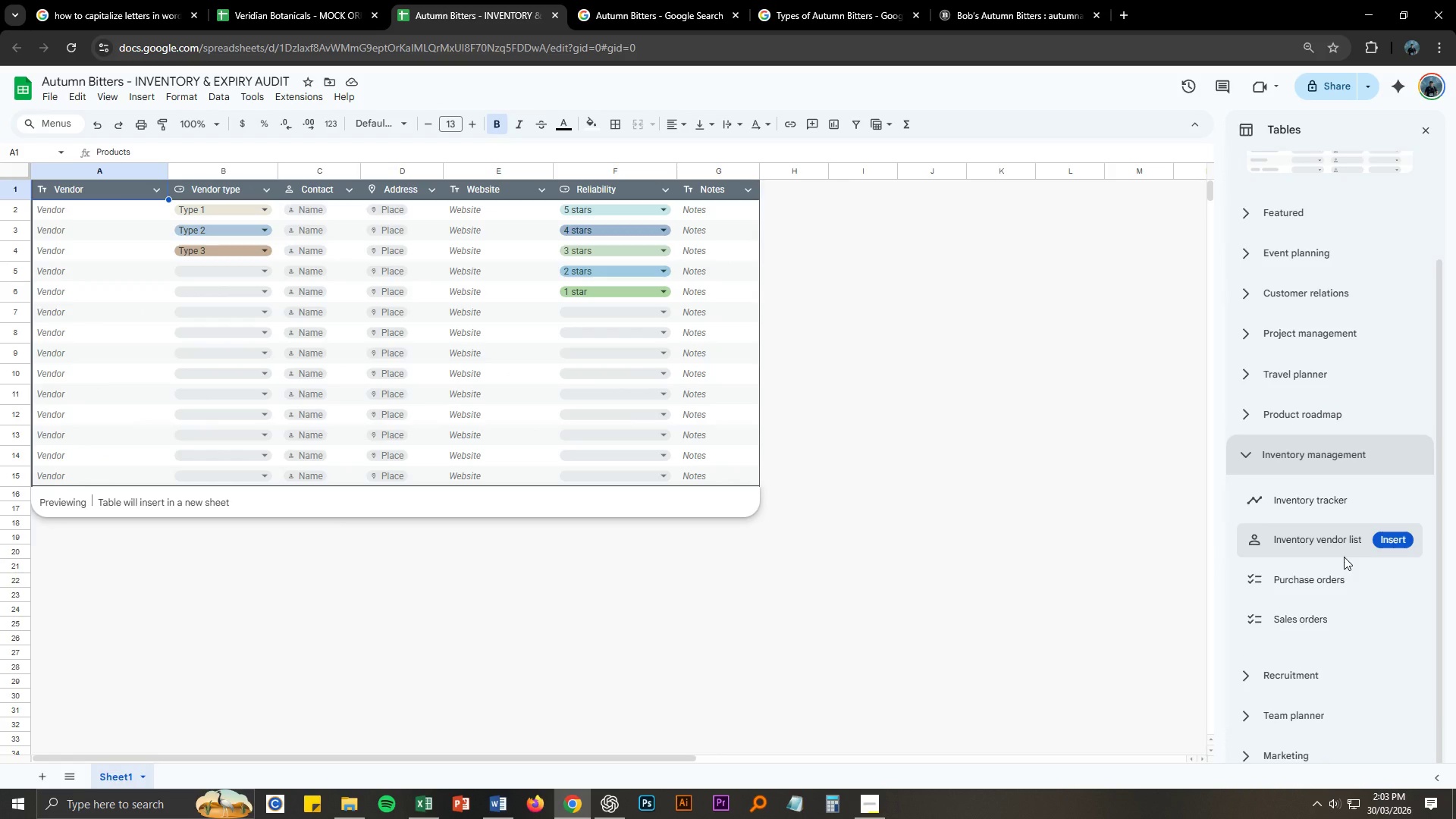 
left_click([959, 441])
 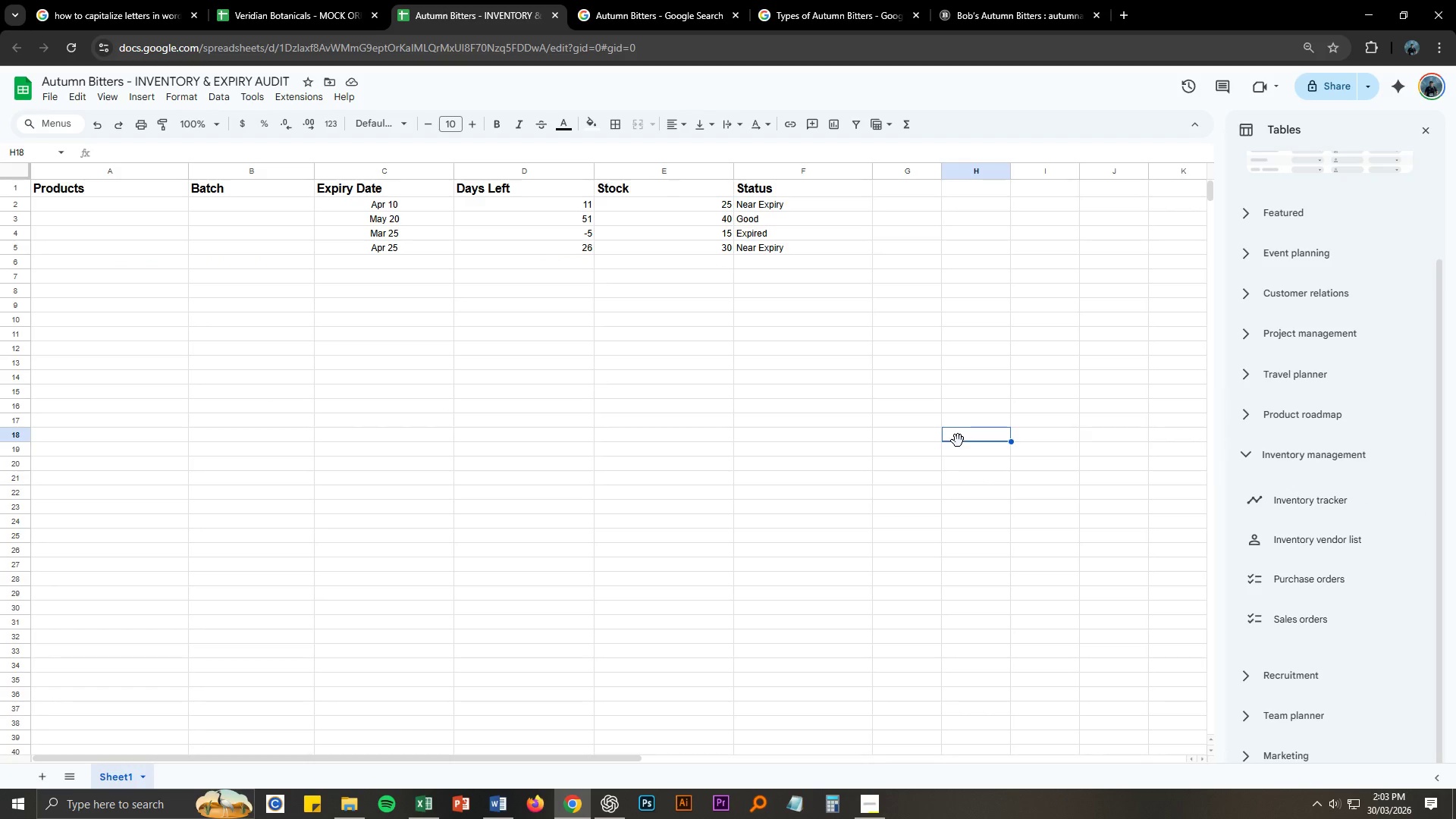 
left_click([748, 265])
 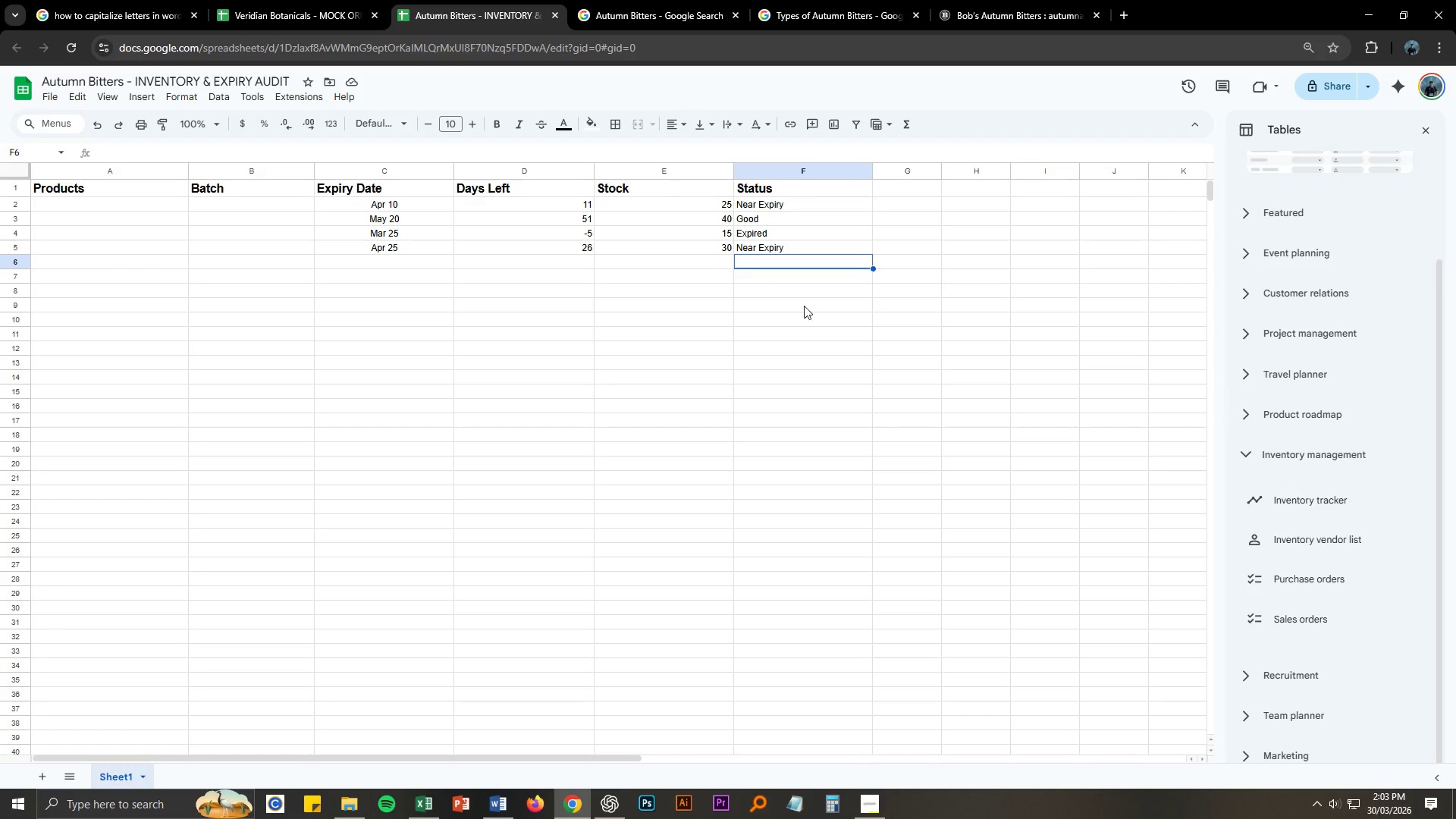 
key(Control+ControlLeft)
 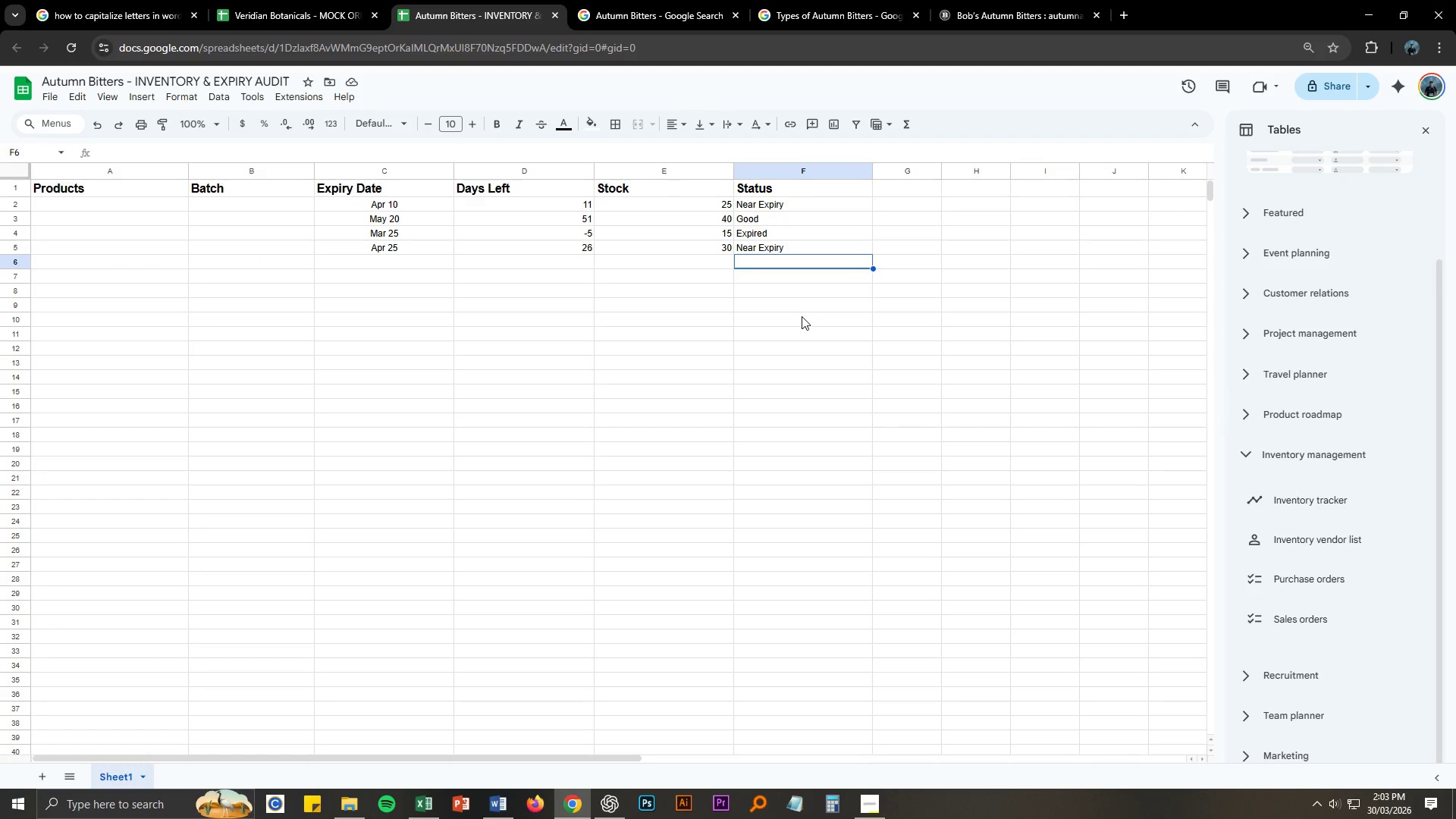 
key(Control+S)
 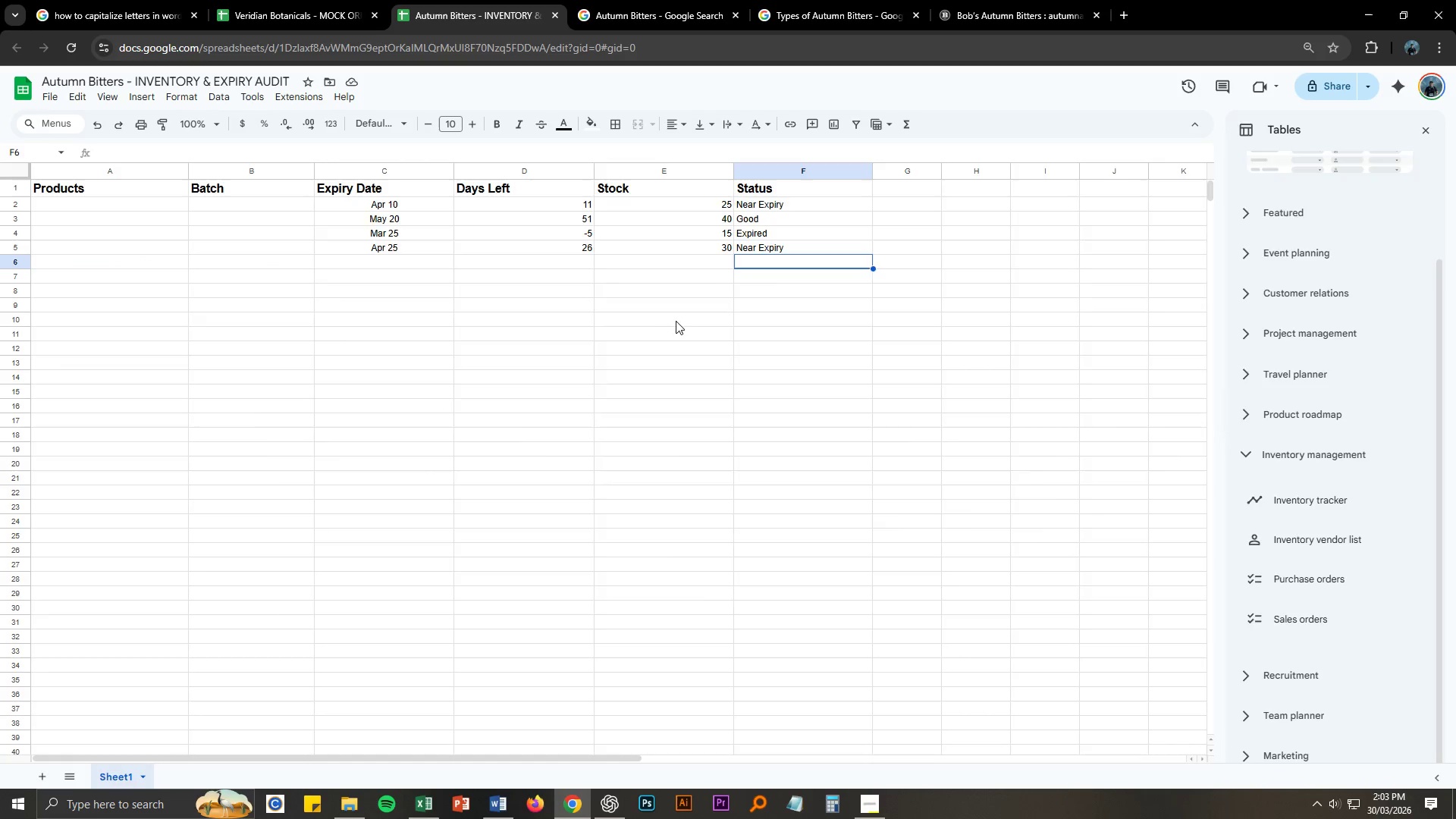 
key(Alt+AltLeft)
 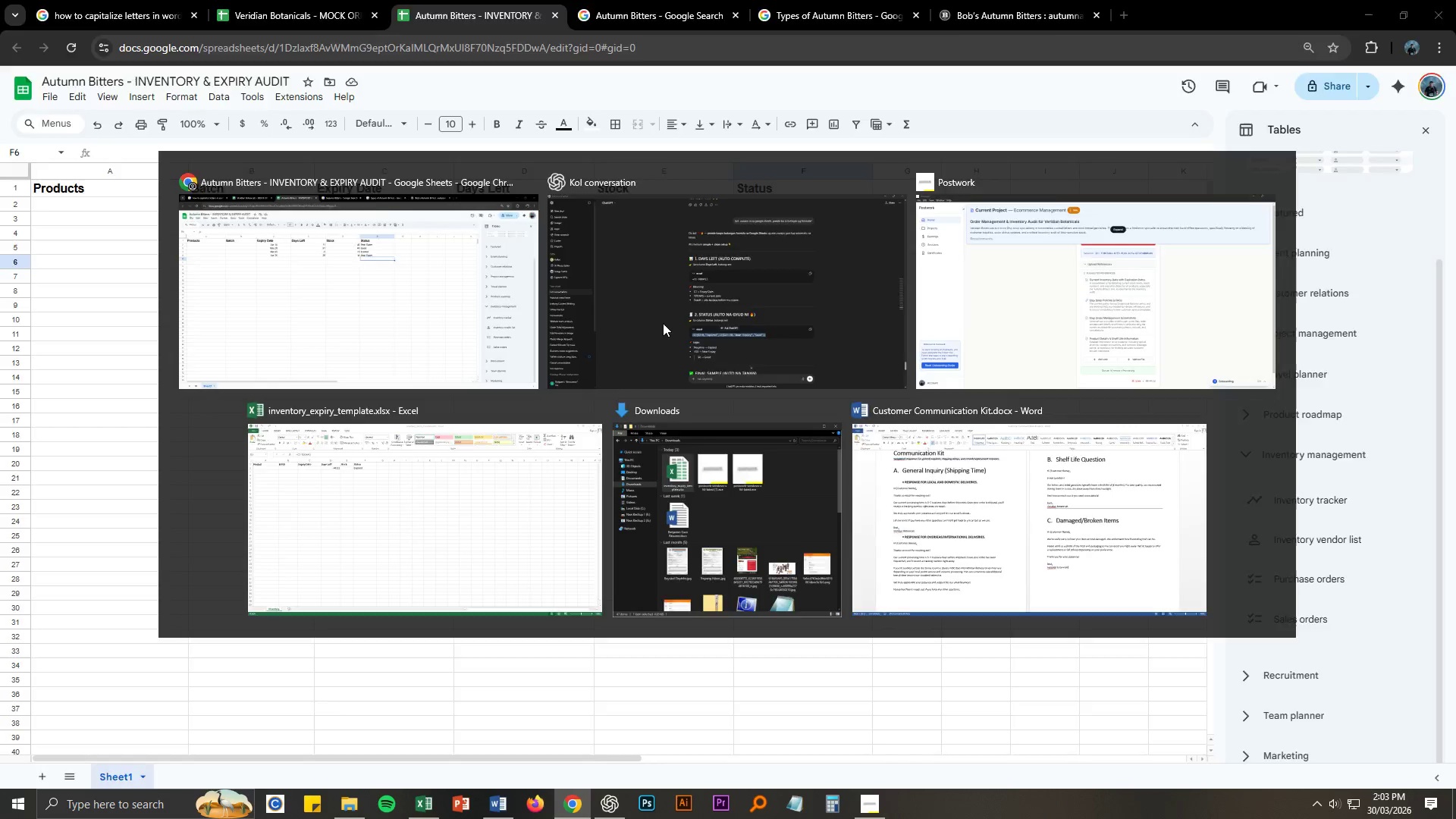 
key(Alt+Tab)
 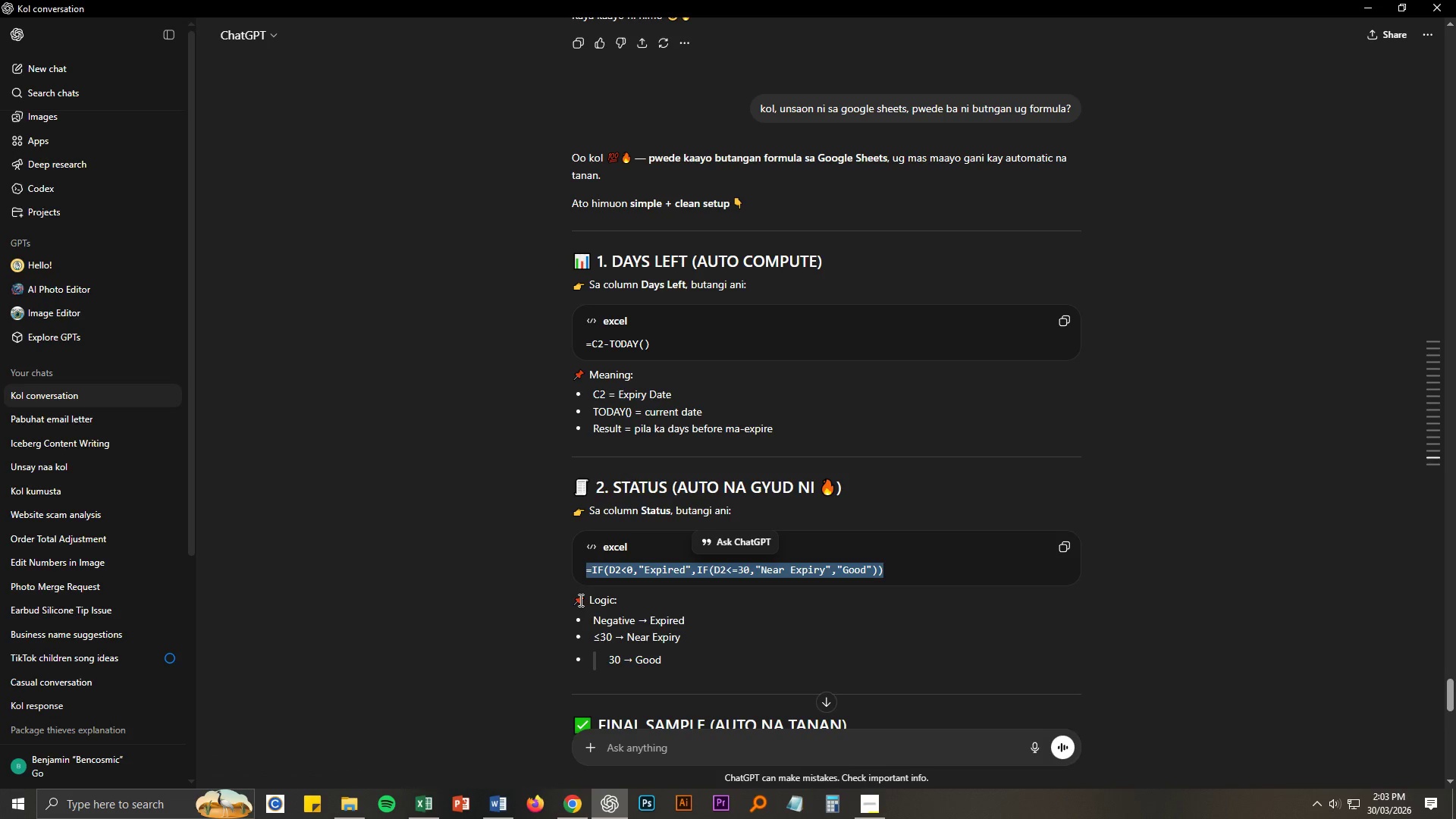 
scroll: coordinate [579, 598], scroll_direction: up, amount: 1.0
 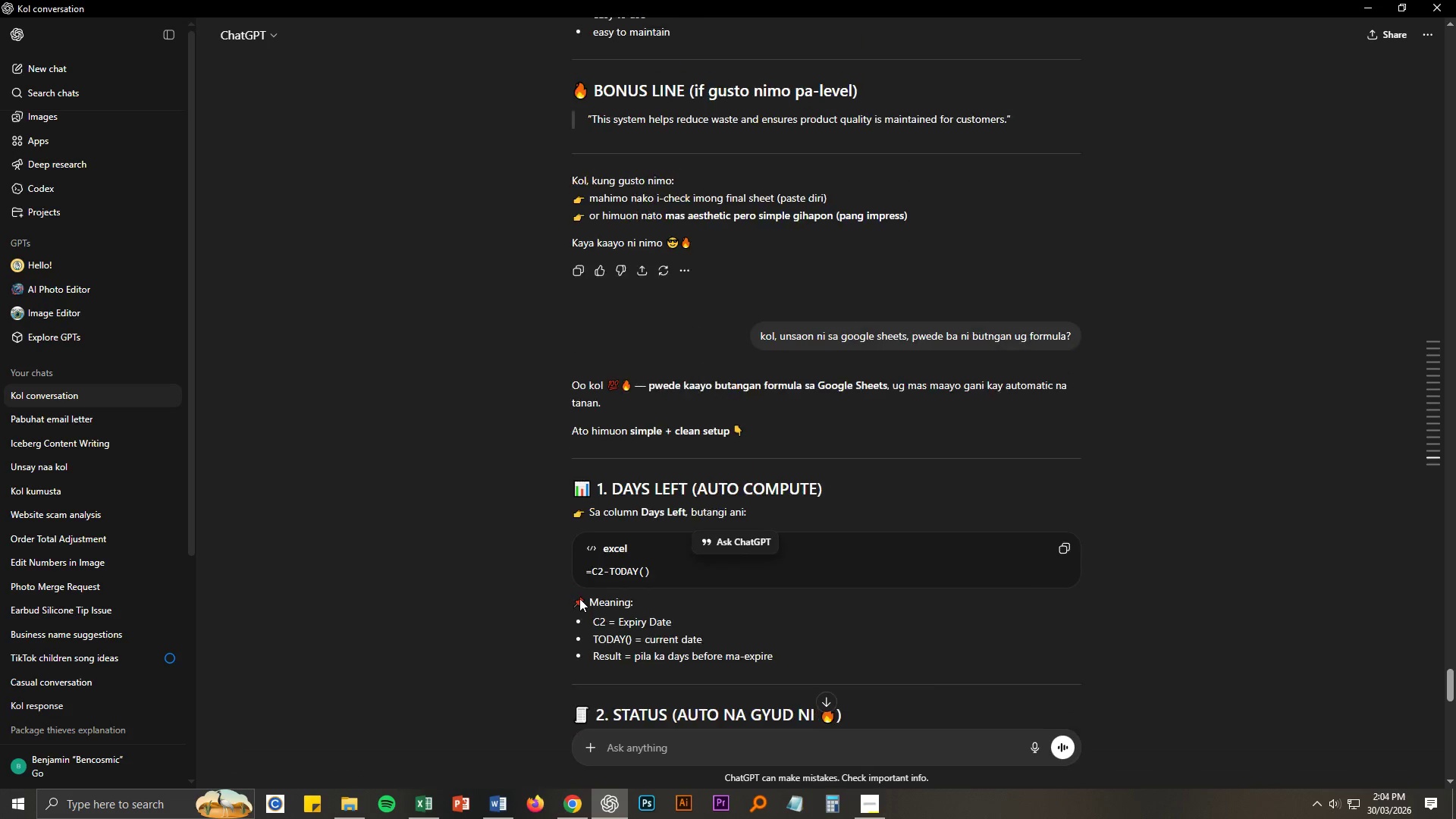 
key(Alt+AltLeft)
 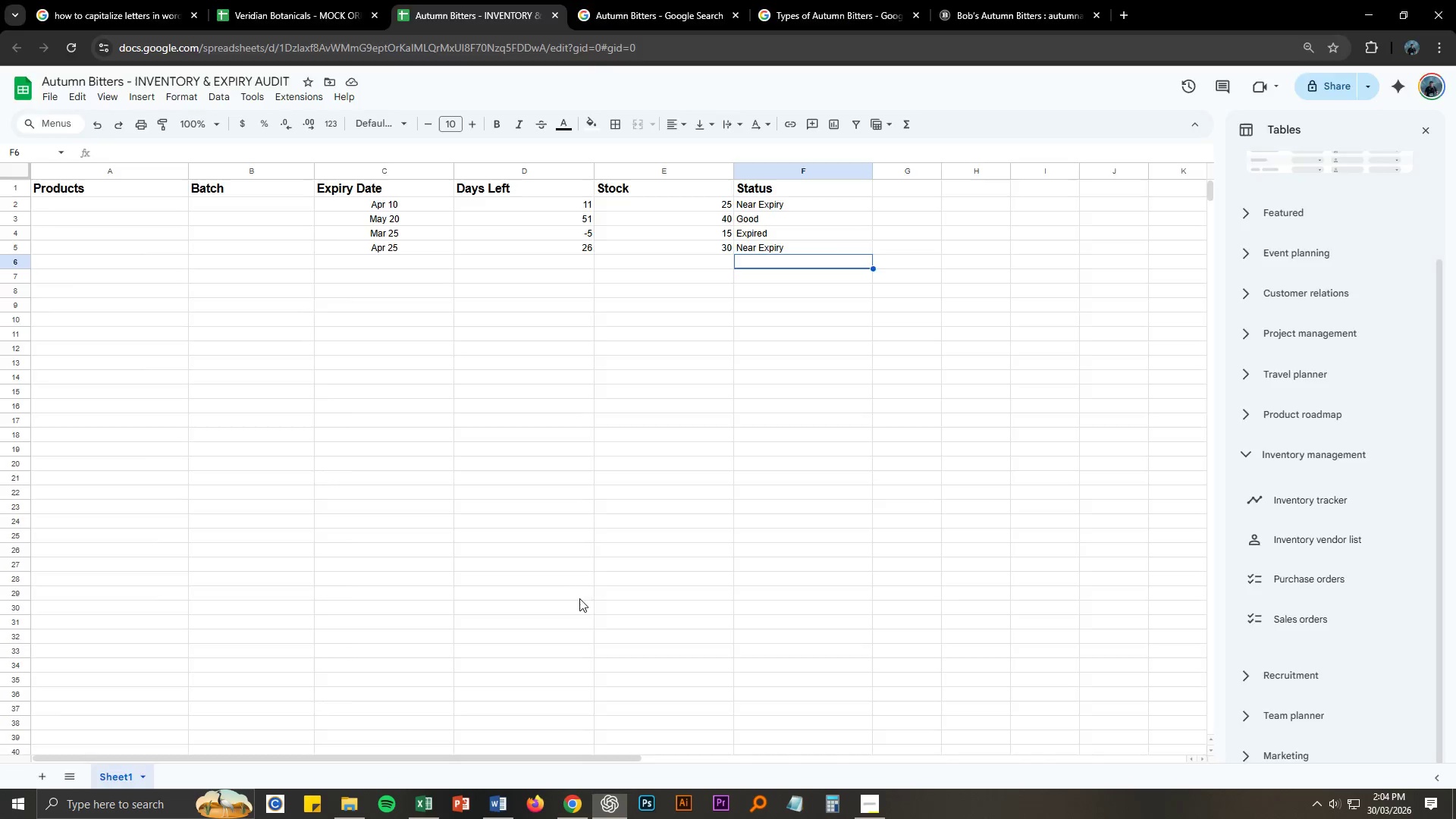 
key(Alt+Tab)
 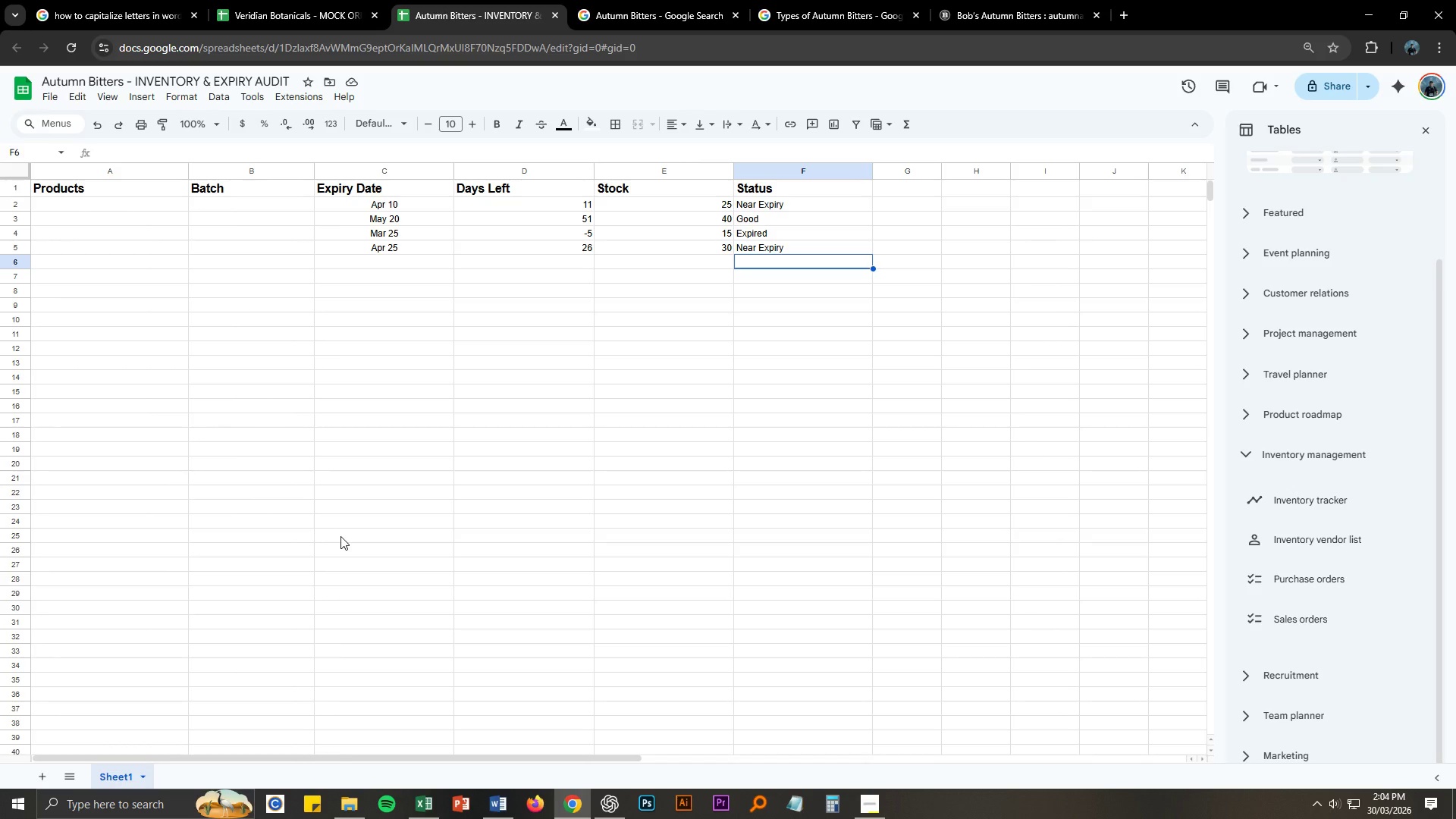 
left_click([340, 536])
 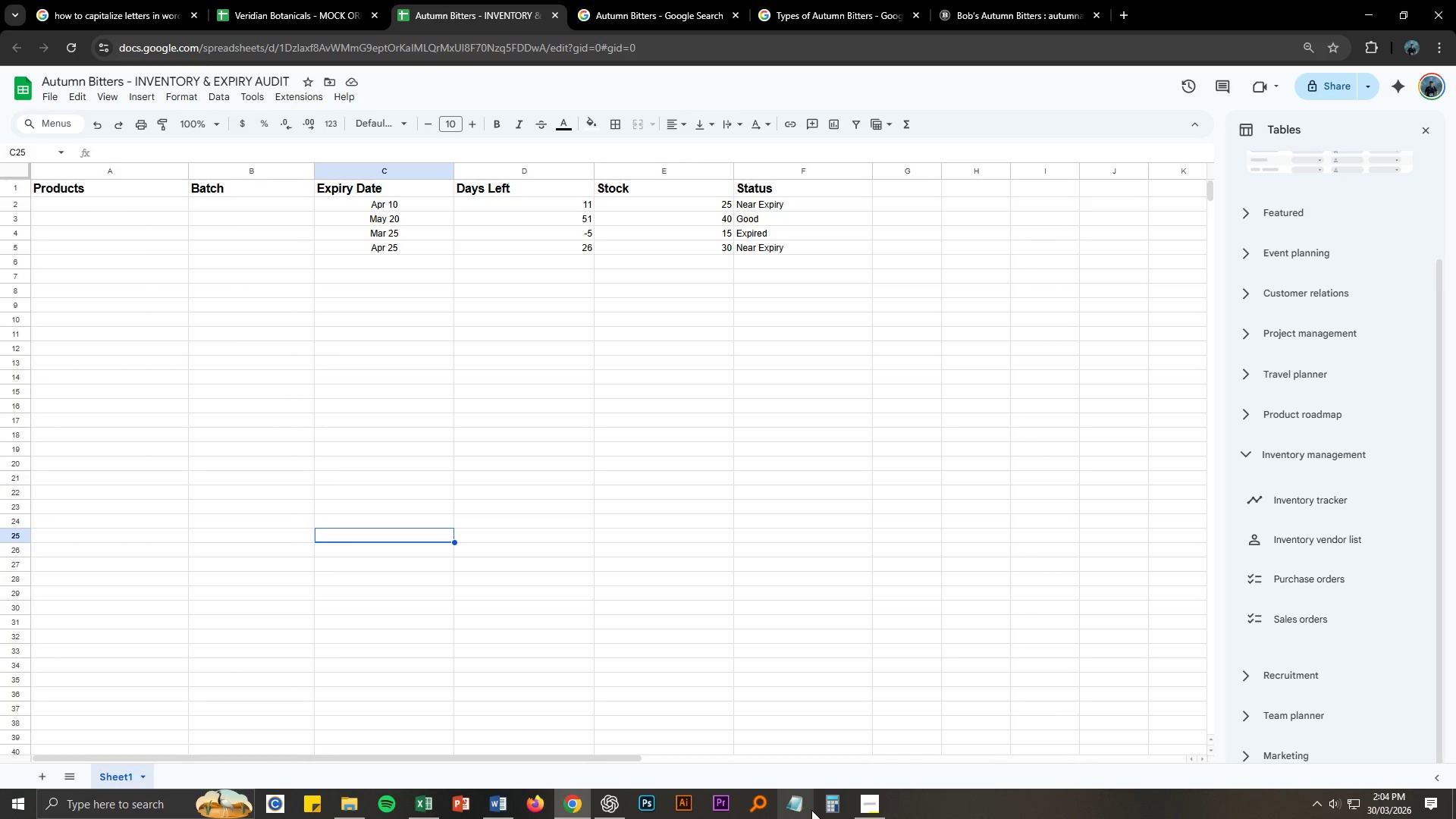 
wait(8.97)
 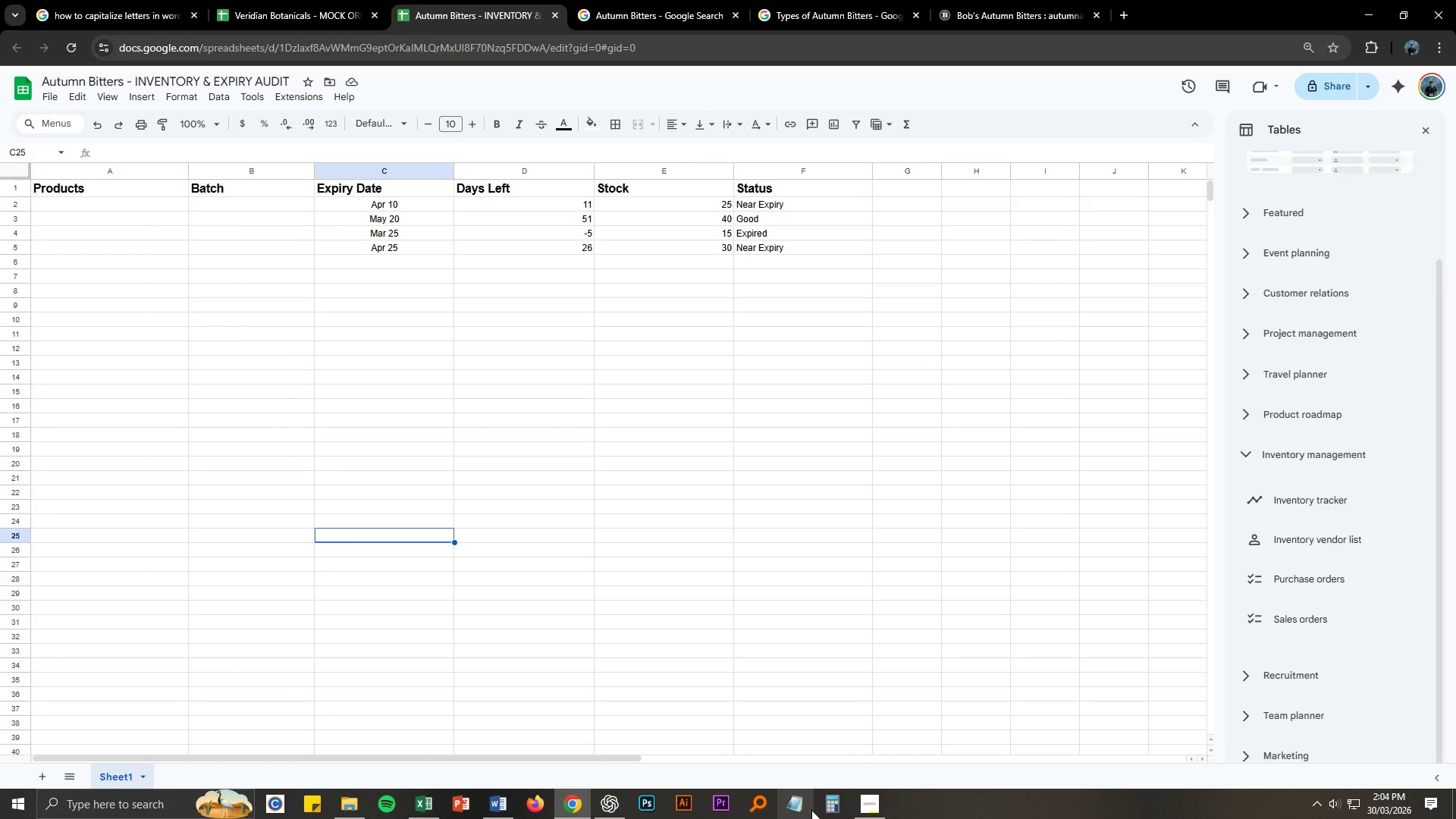 
left_click([221, 209])
 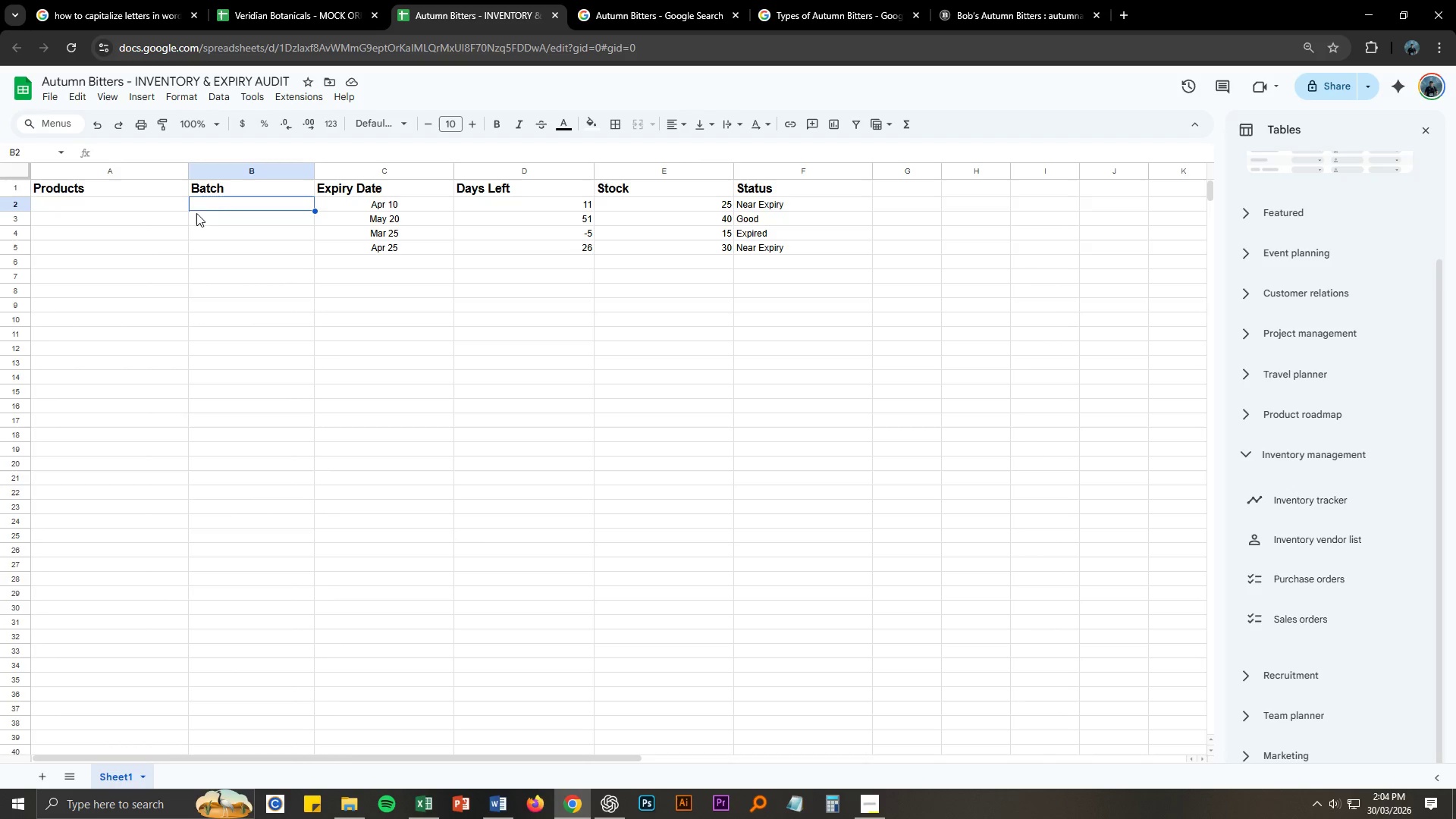 
left_click([177, 211])
 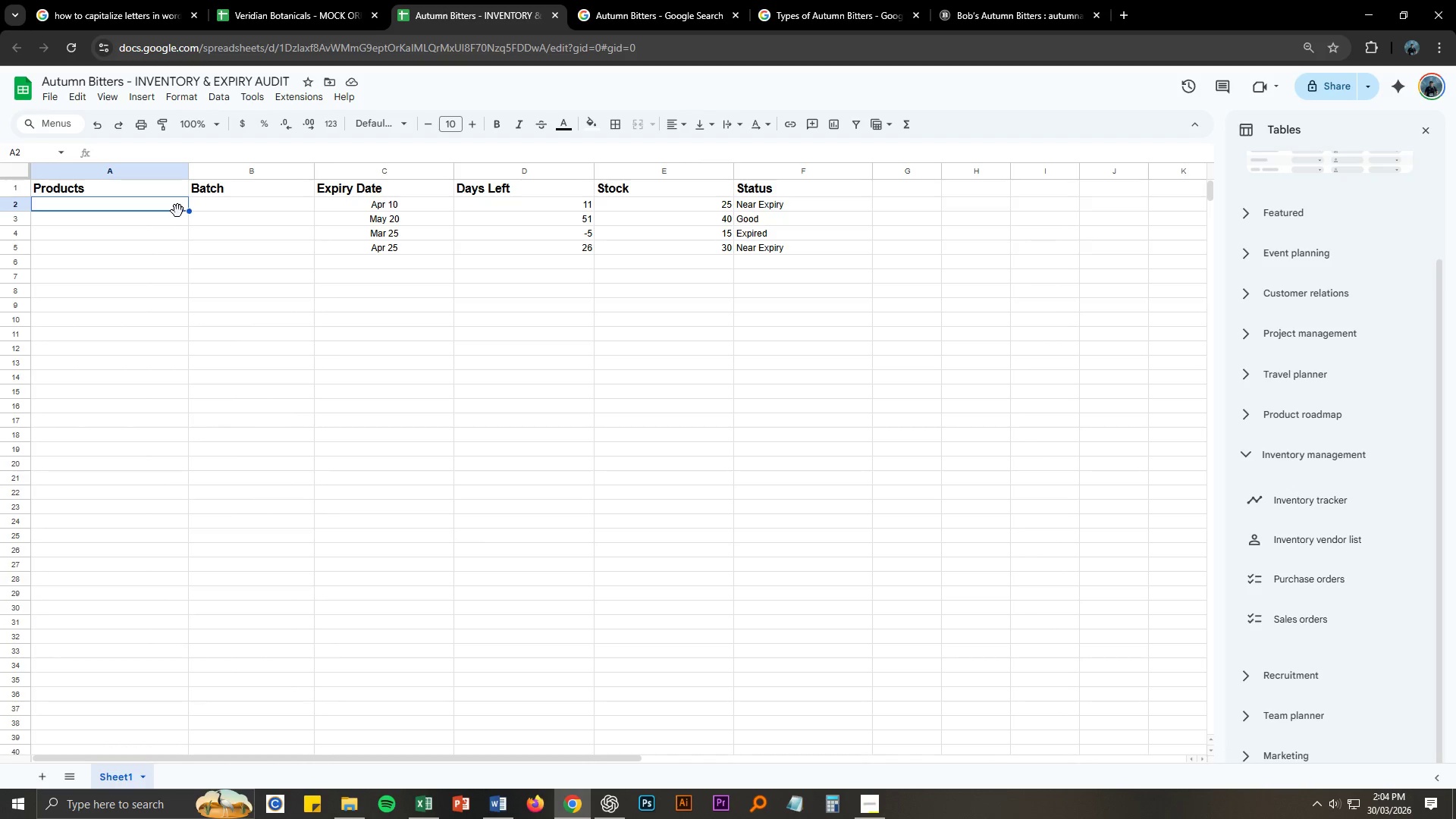 
type(AutumB)
key(Backspace)
type( Bitters)
 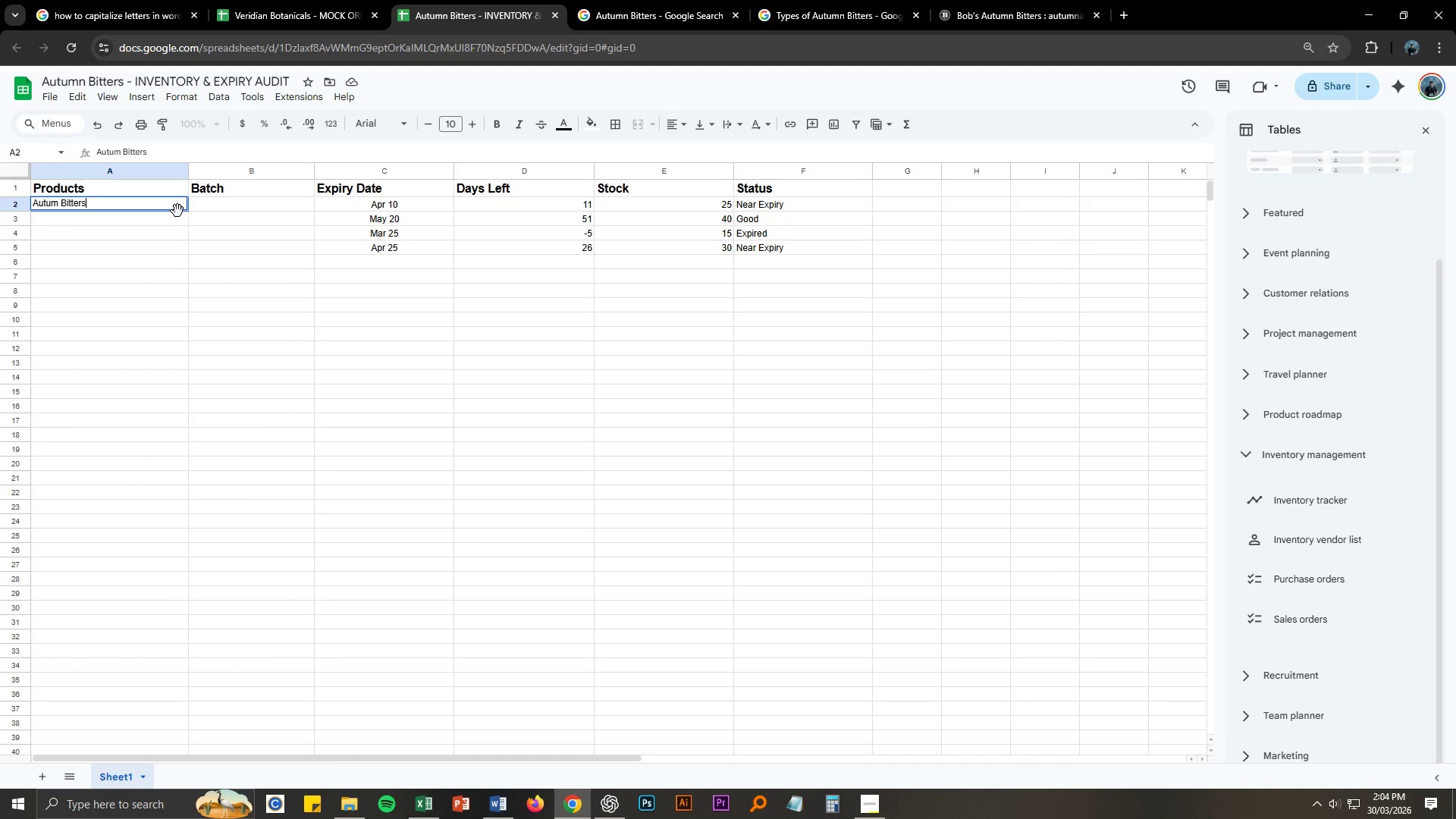 
key(Enter)
 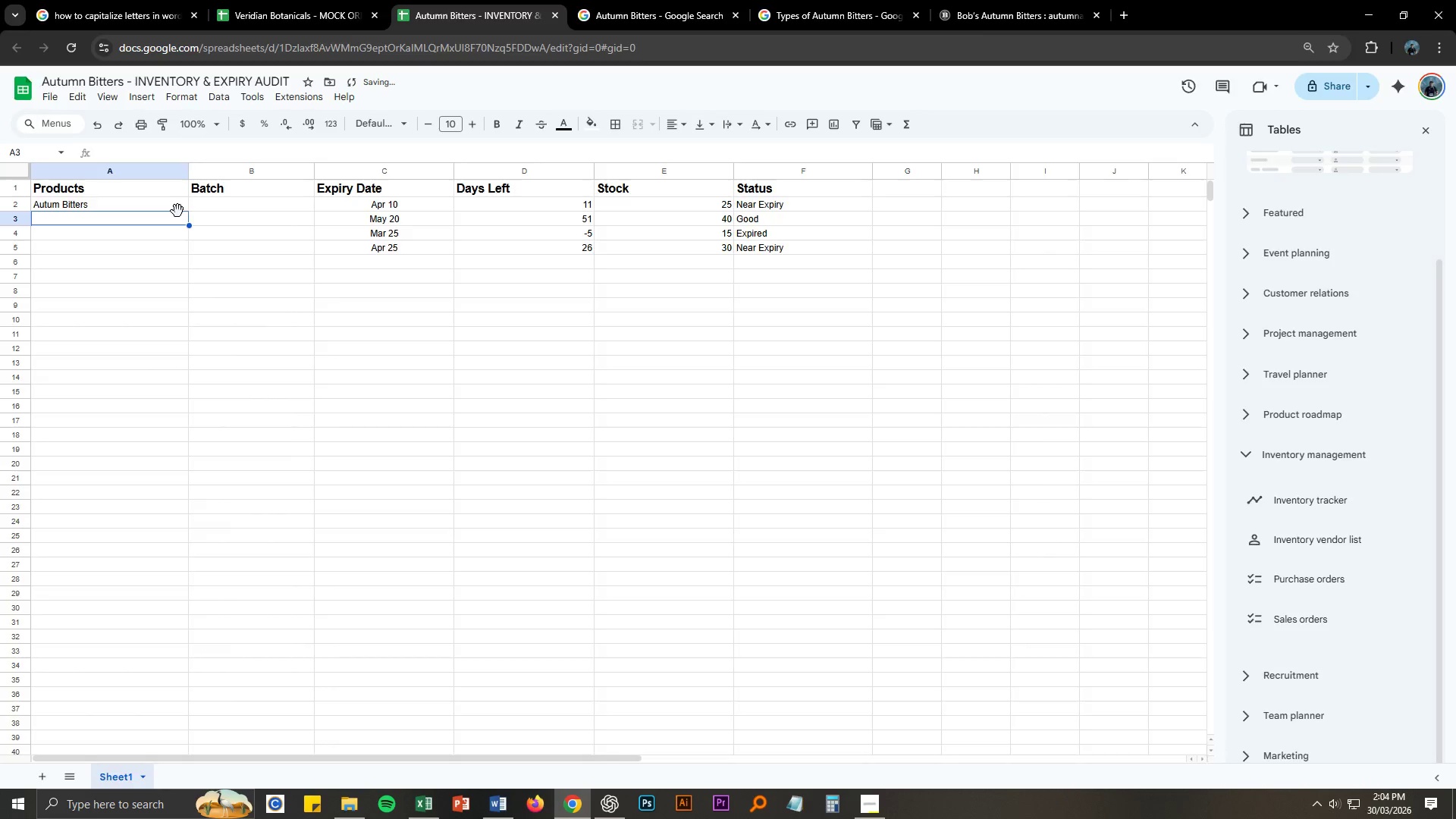 
key(Alt+AltLeft)
 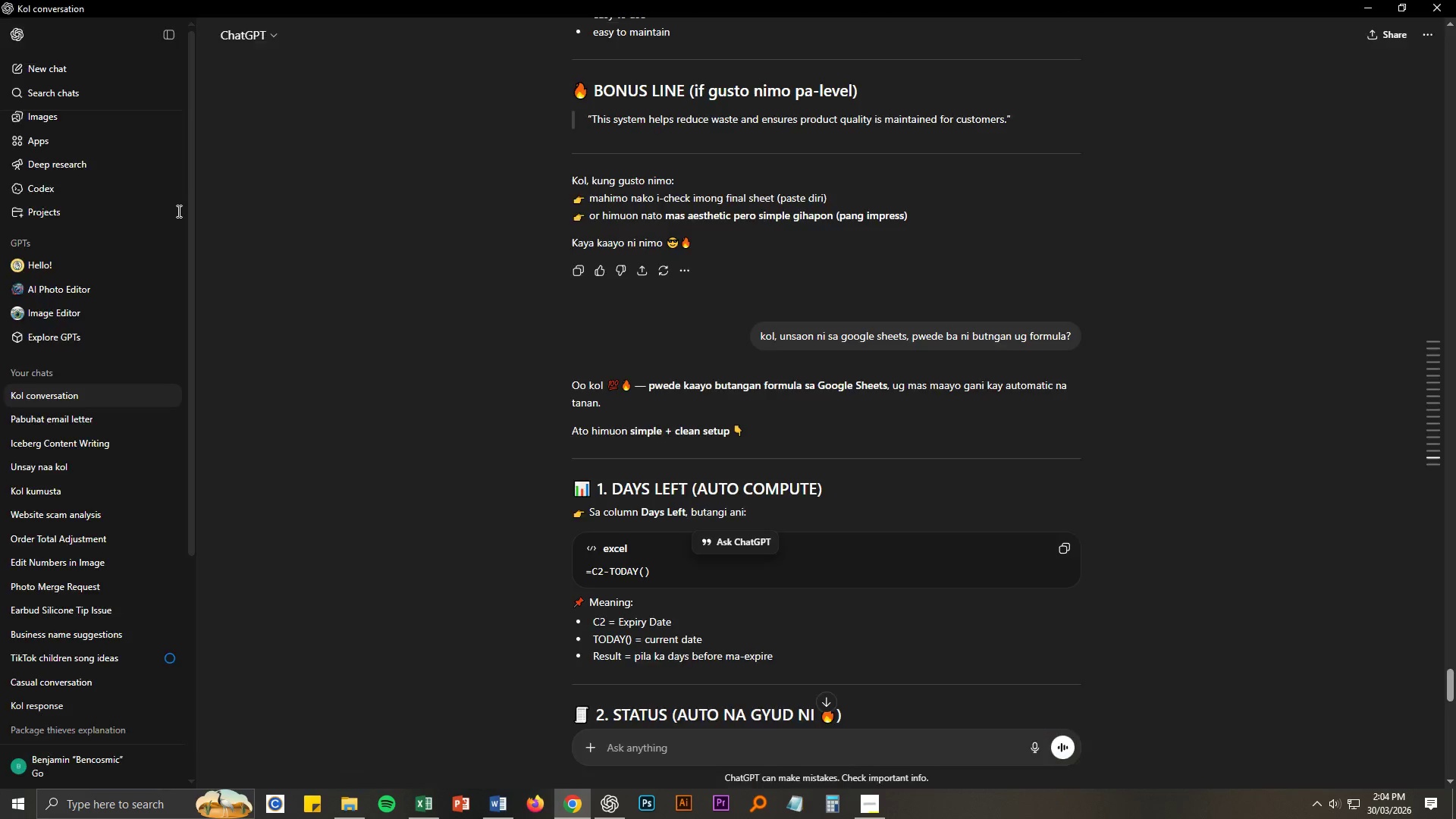 
key(Alt+Tab)
 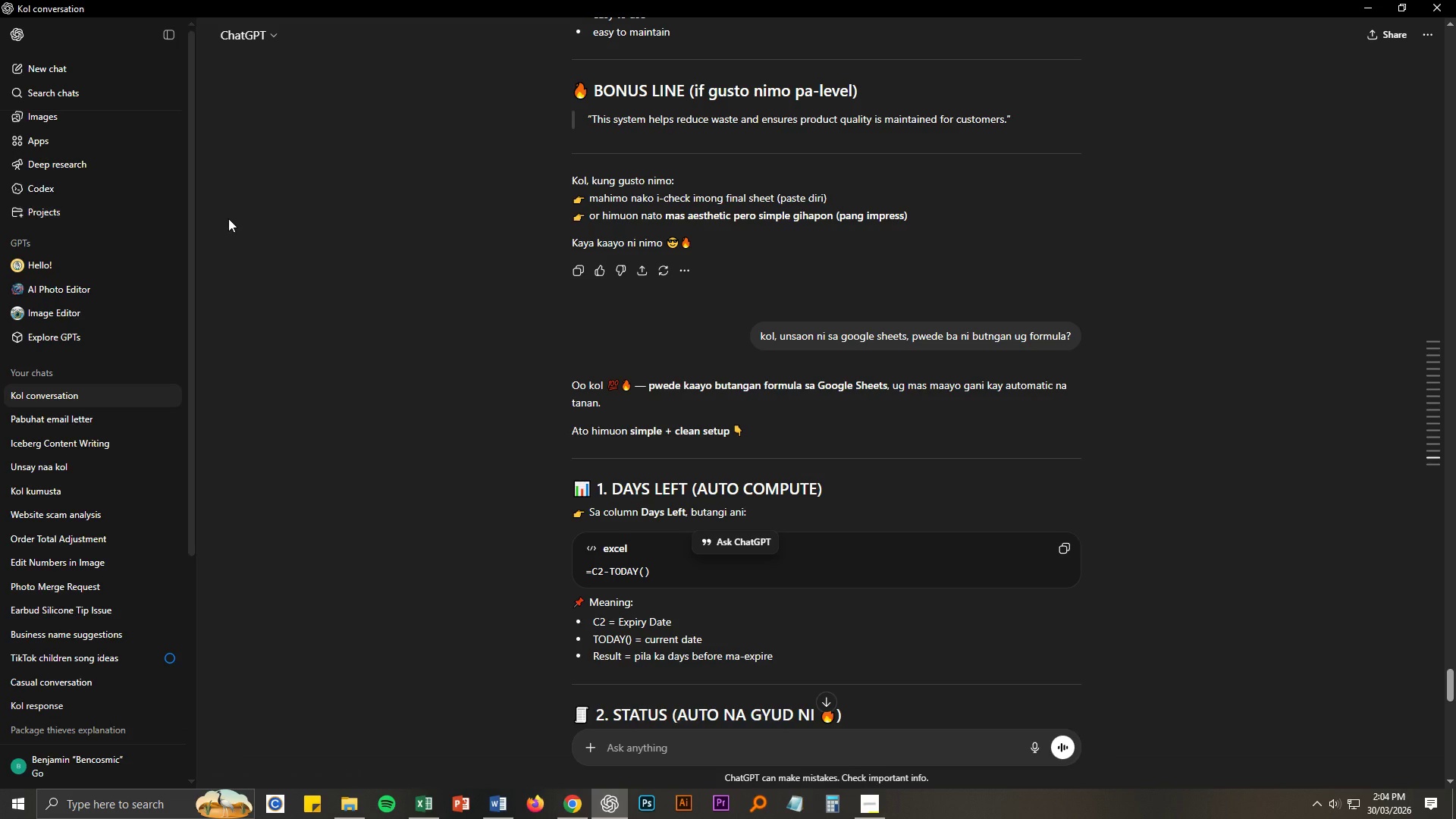 
key(Alt+AltLeft)
 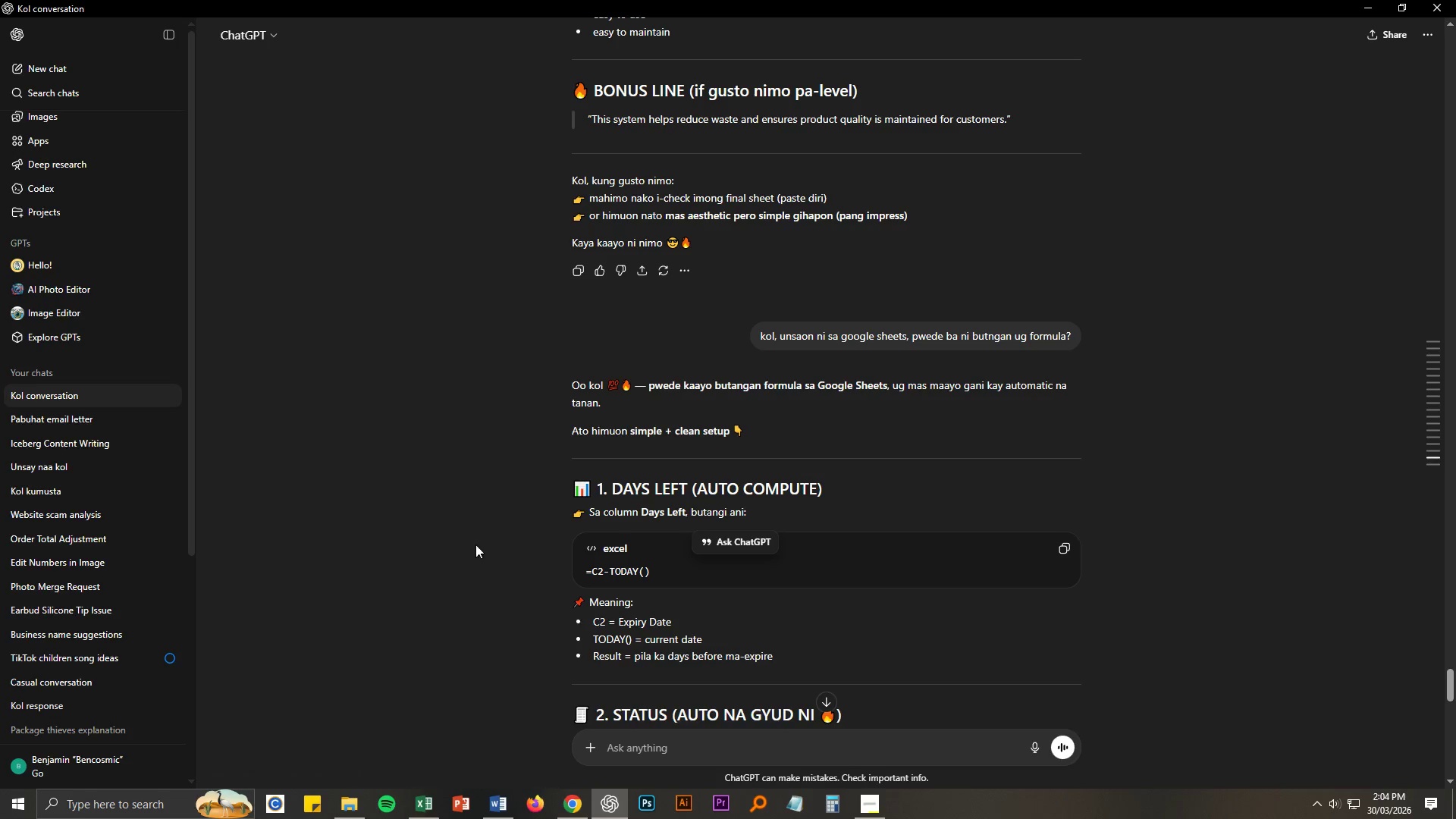 
key(Alt+Tab)
 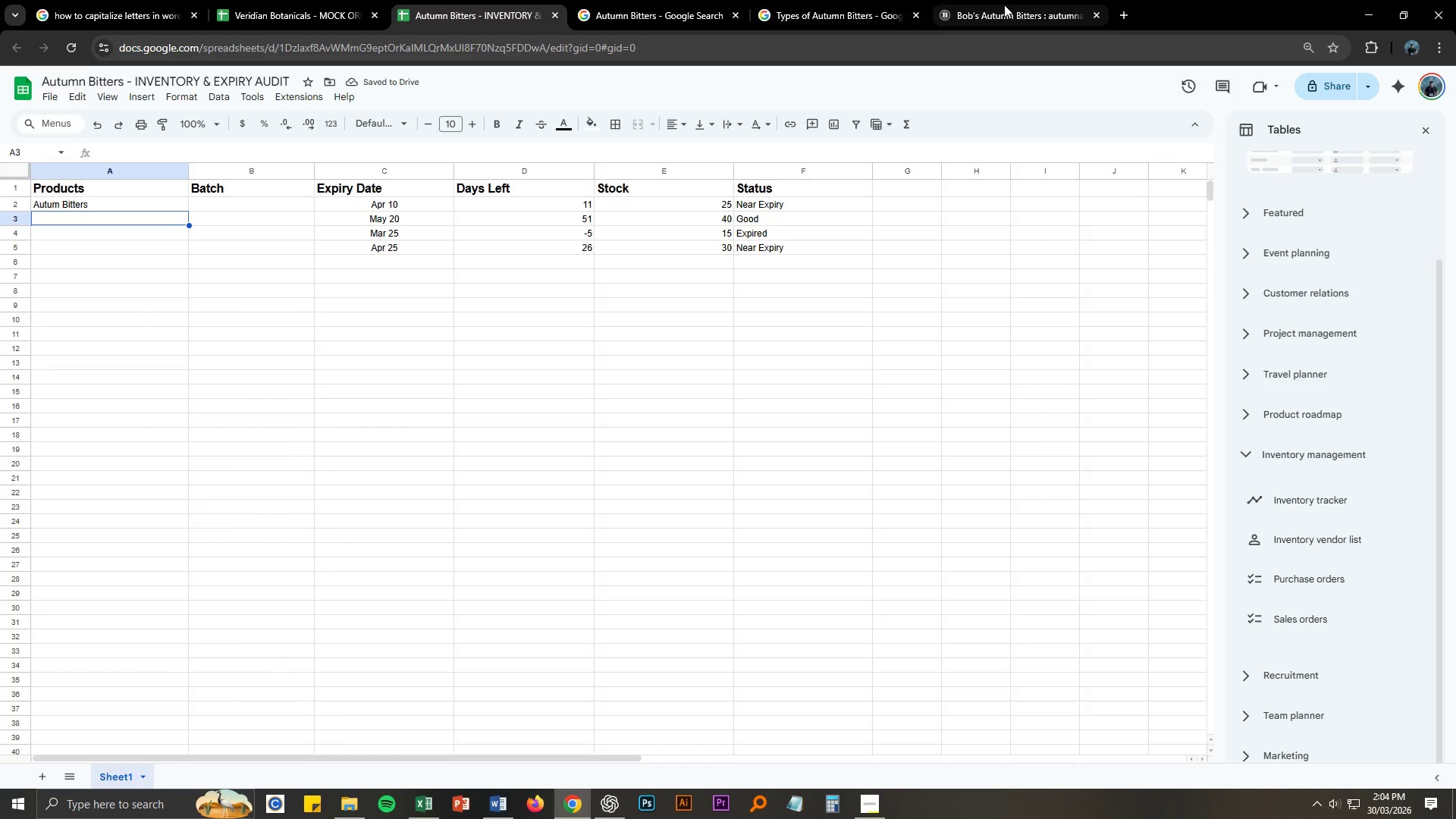 
double_click([861, 1])
 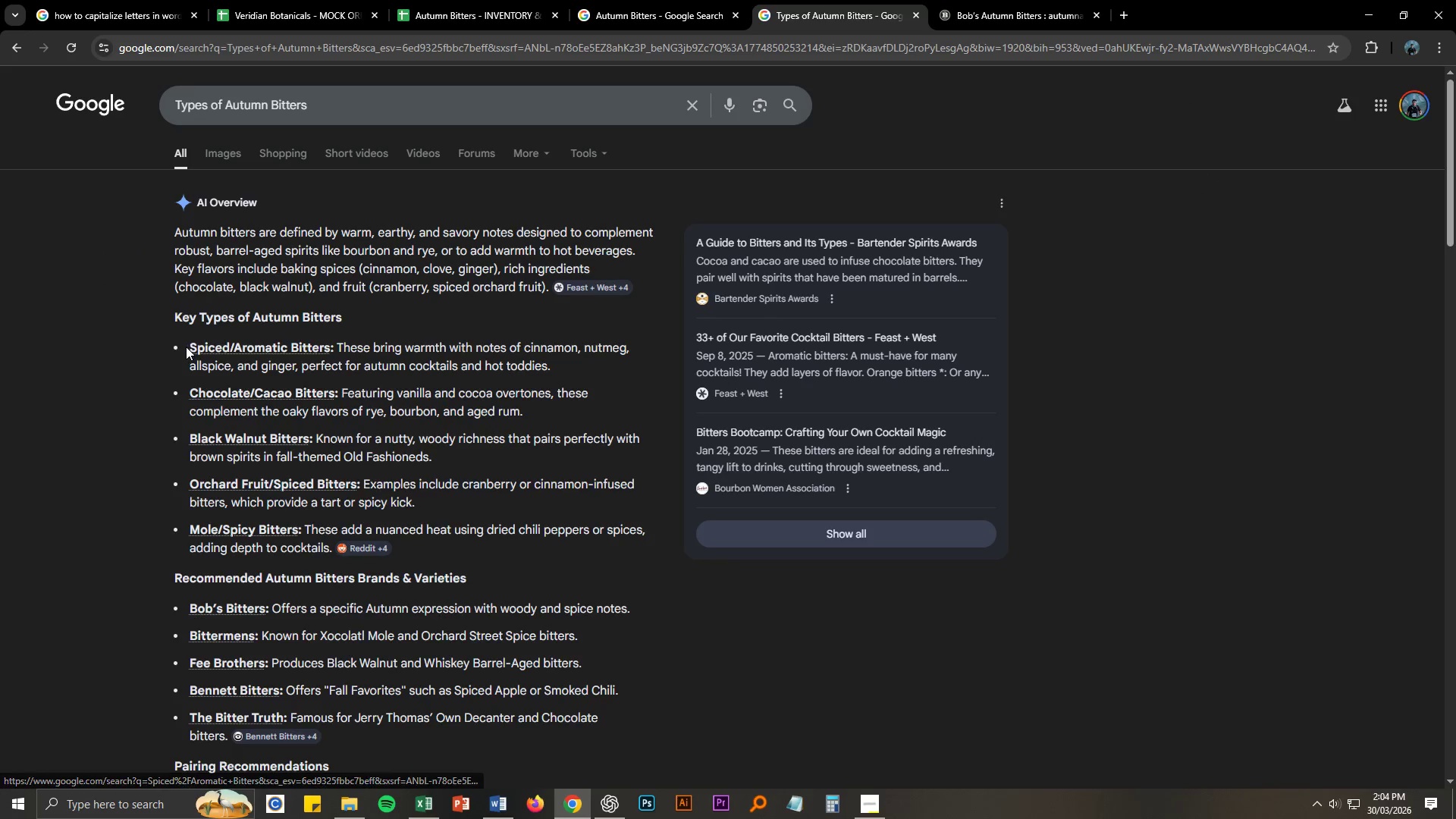 
key(Alt+AltLeft)
 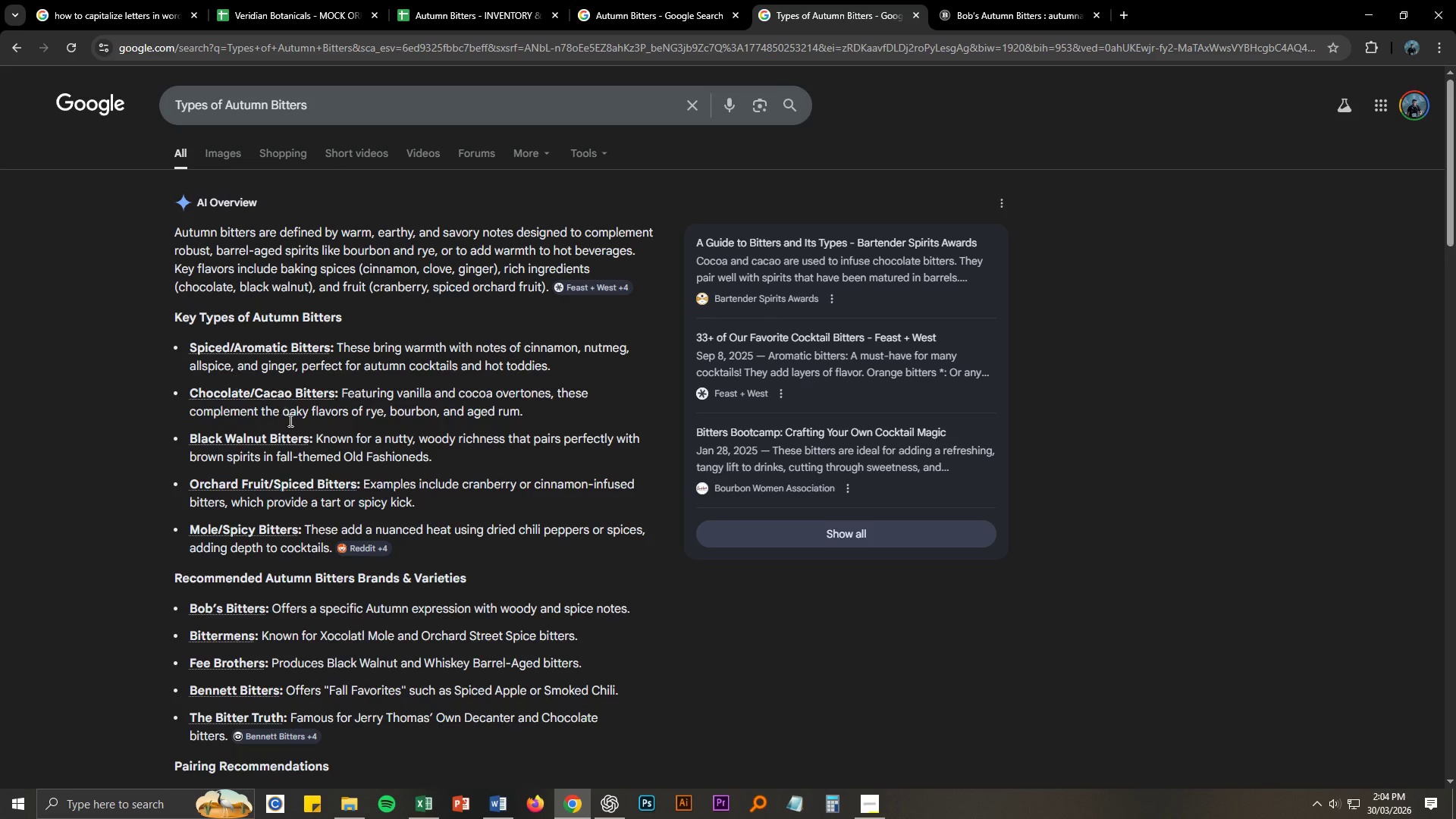 
key(Alt+Tab)
 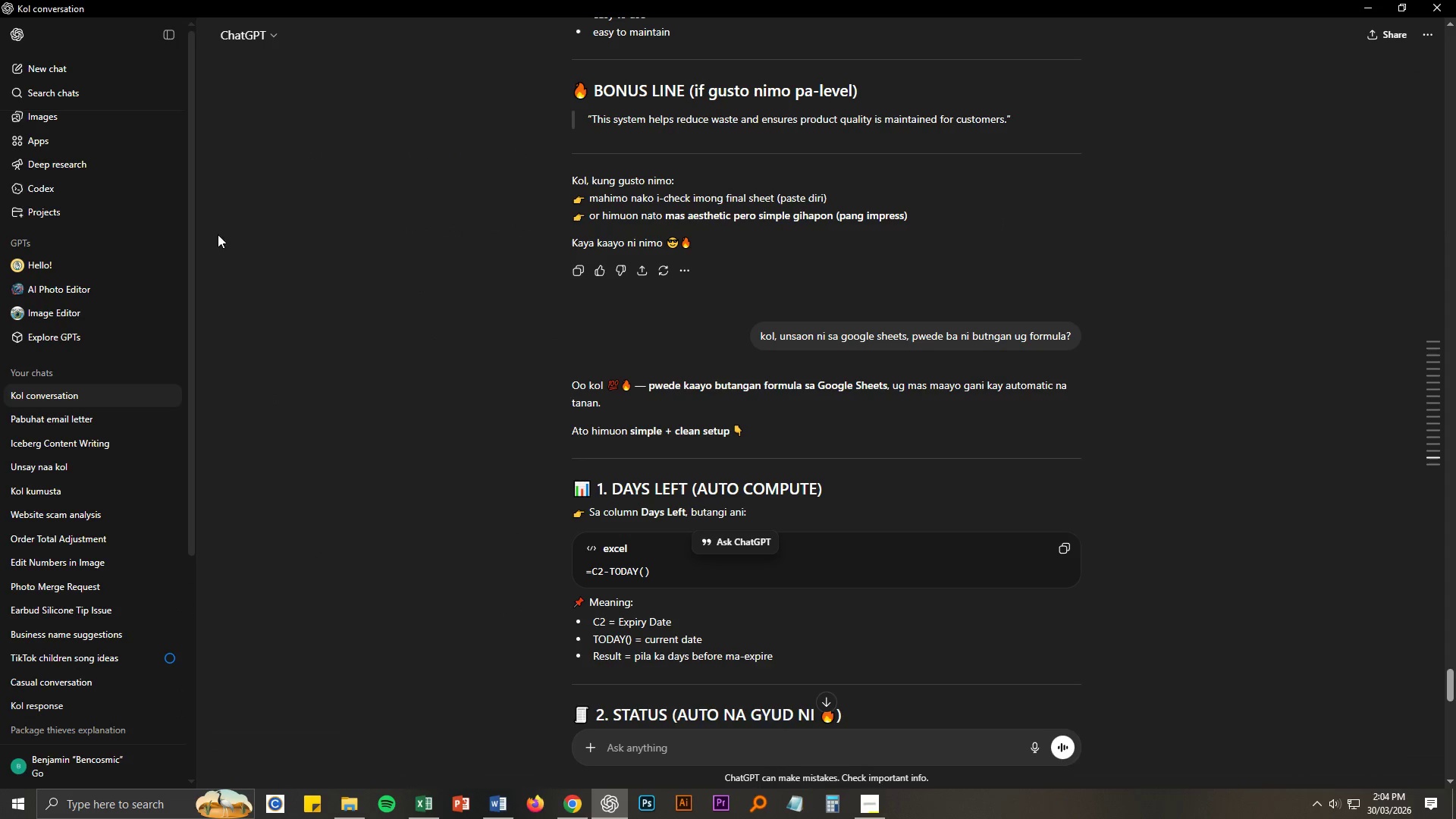 
key(Alt+AltLeft)
 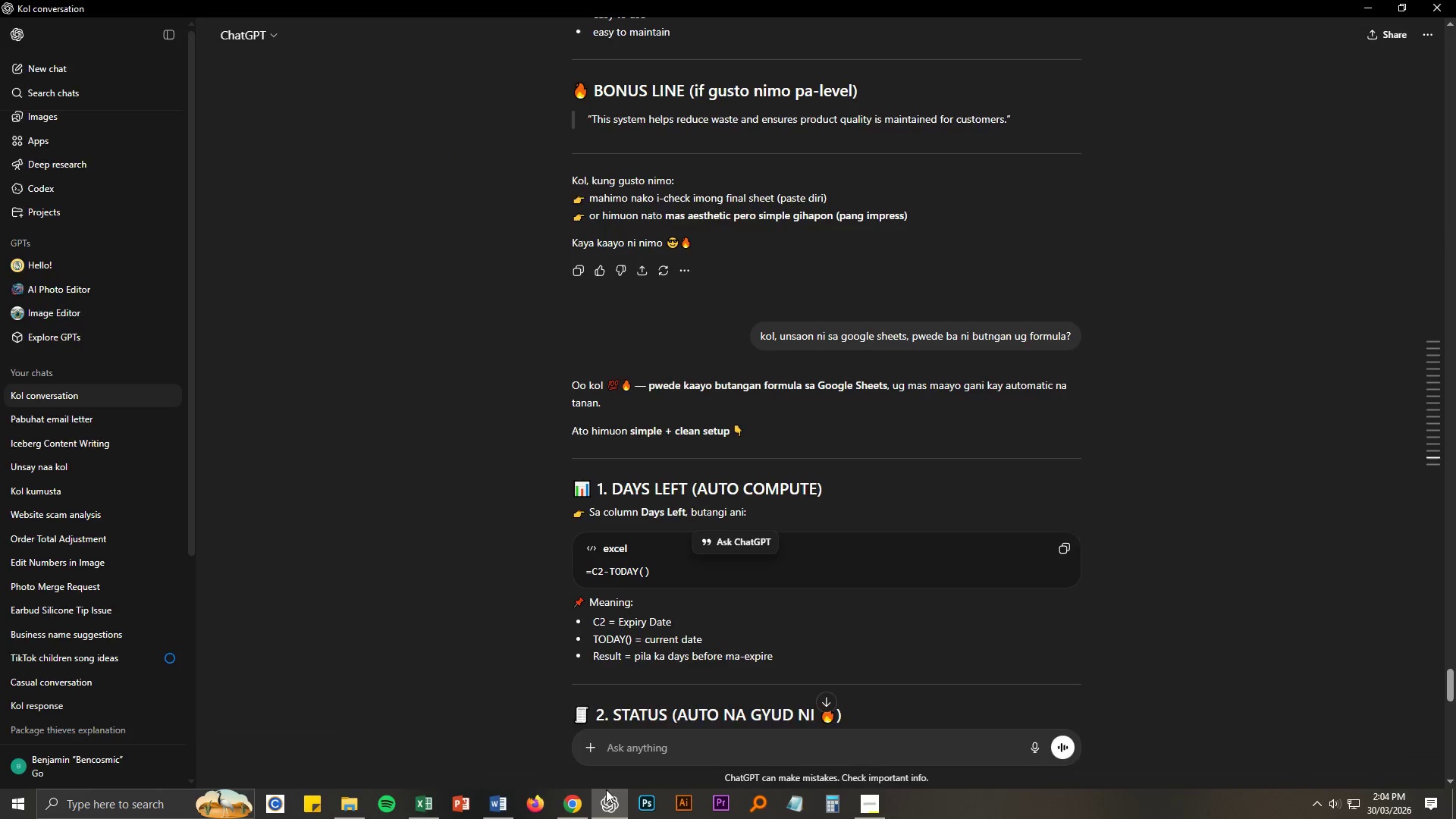 
key(Alt+Tab)
 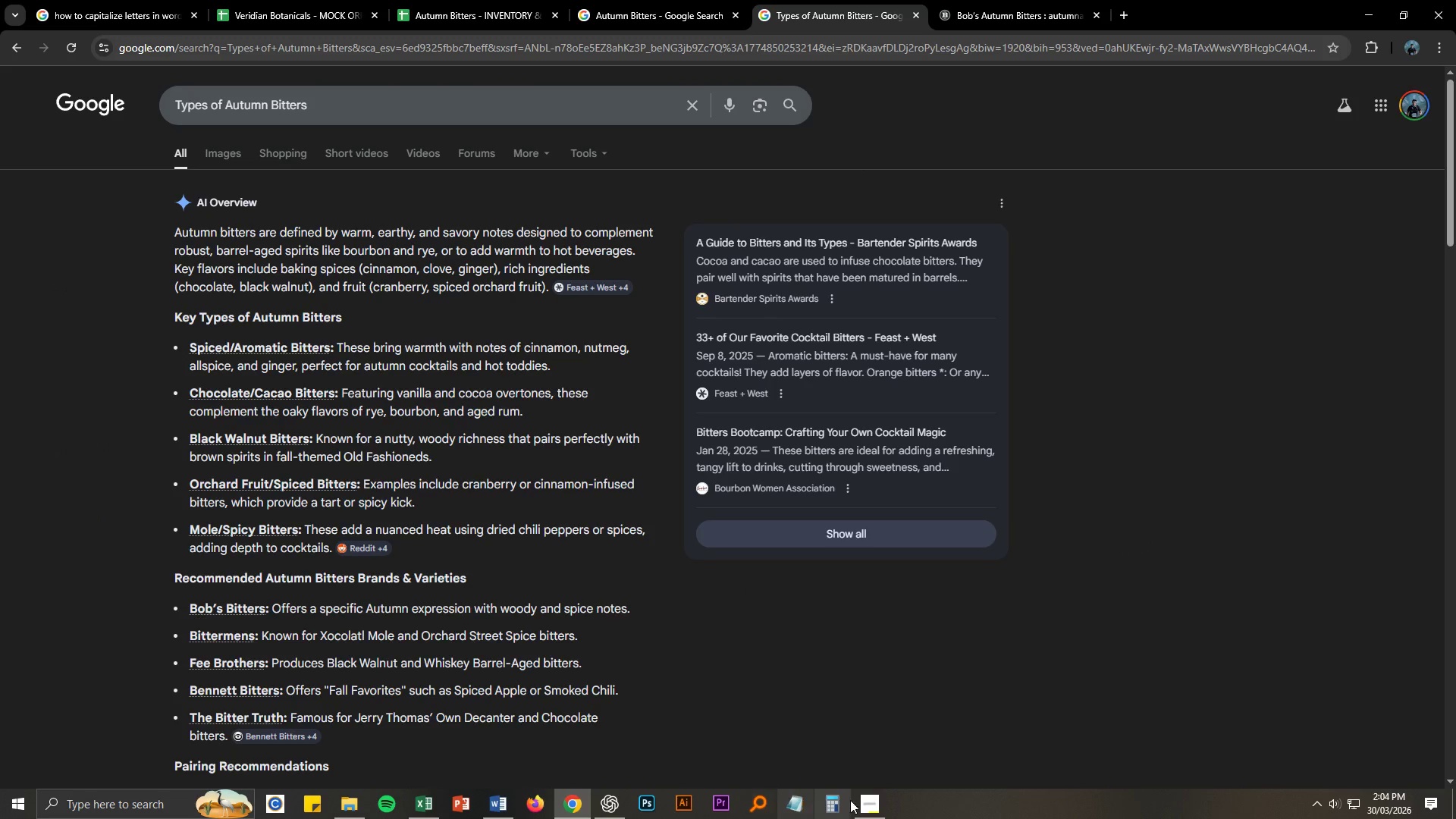 
mouse_move([796, 818])
 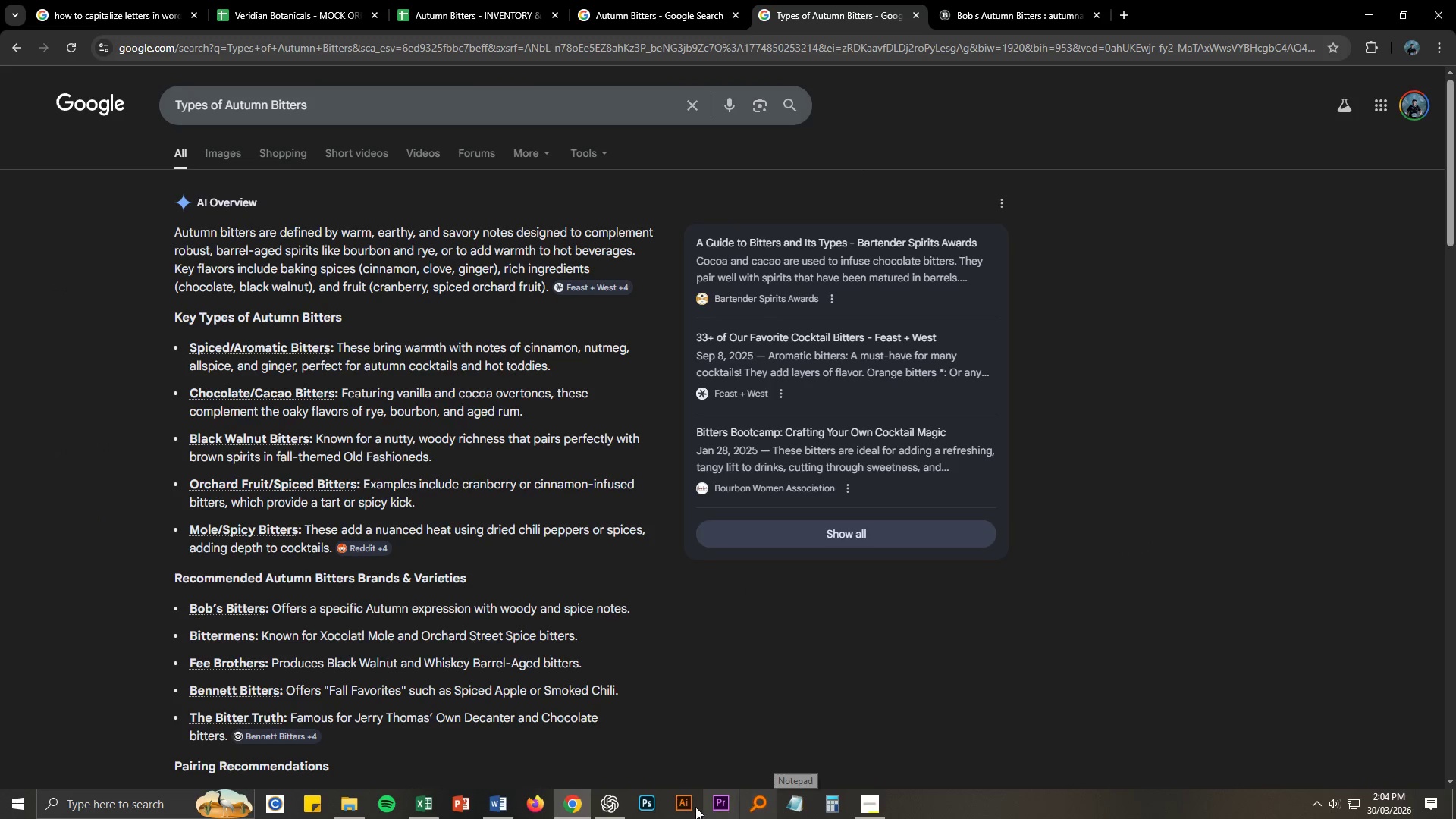 
mouse_move([621, 809])
 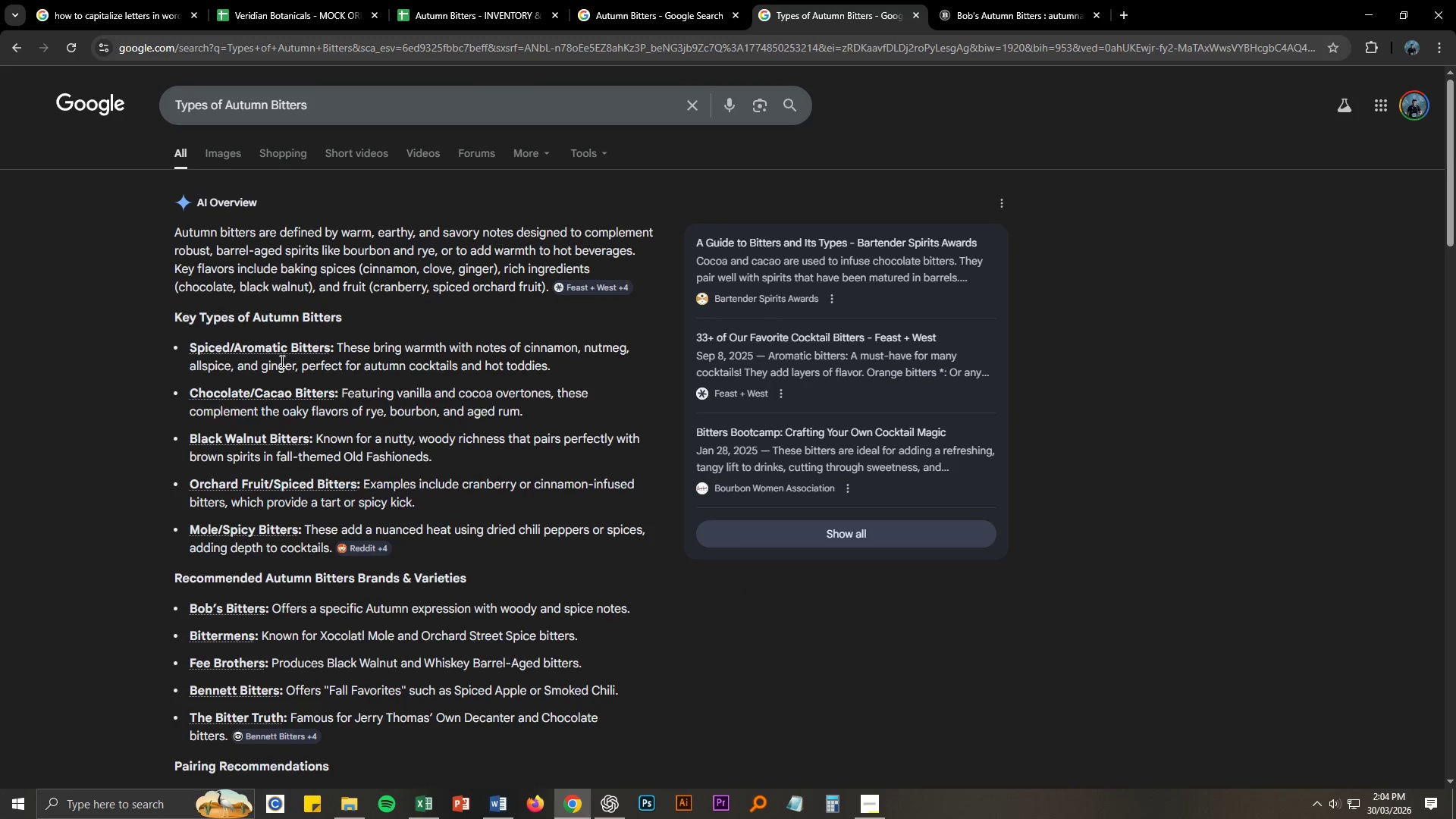 
left_click([469, 0])
 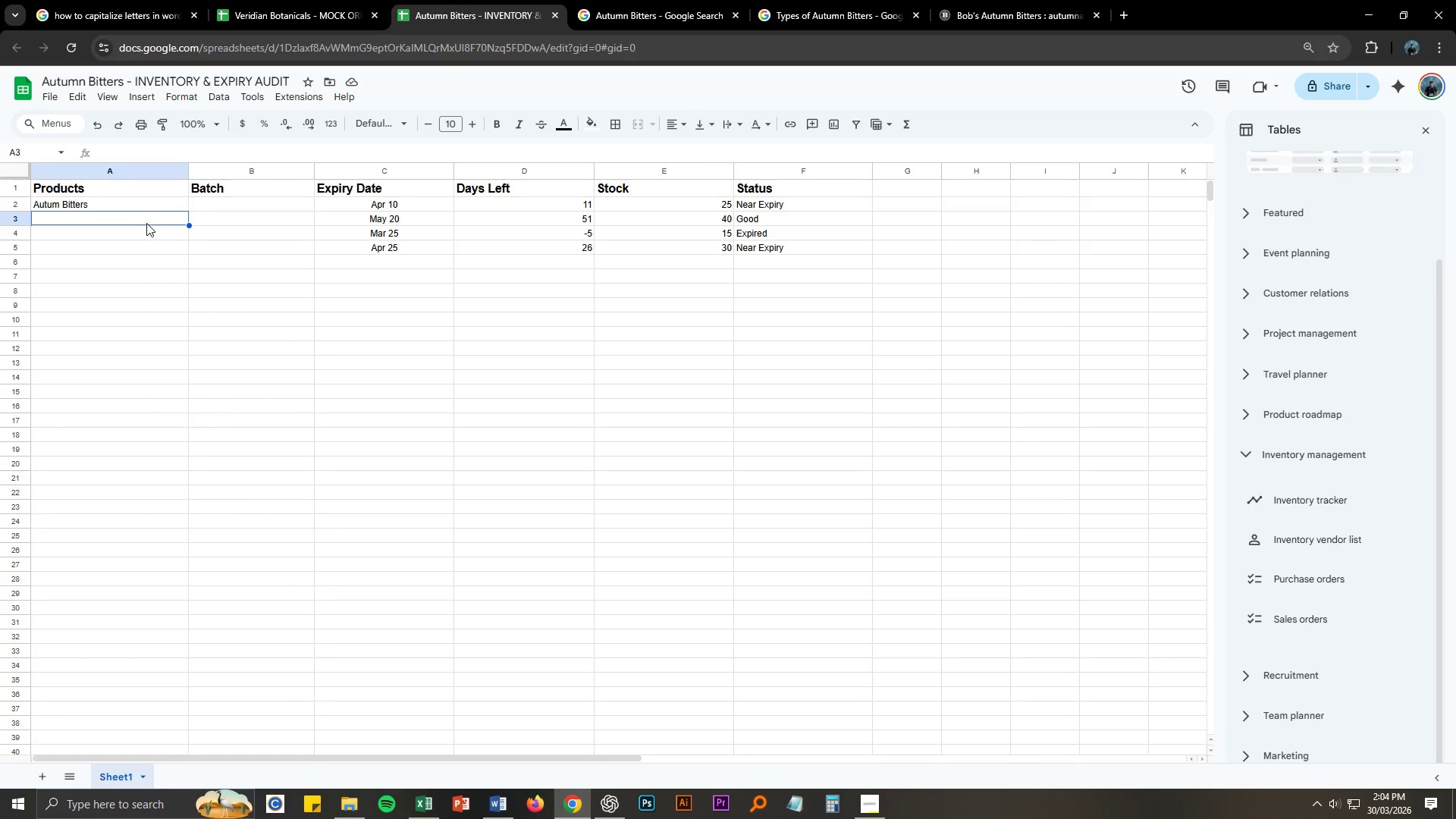 
double_click([144, 218])
 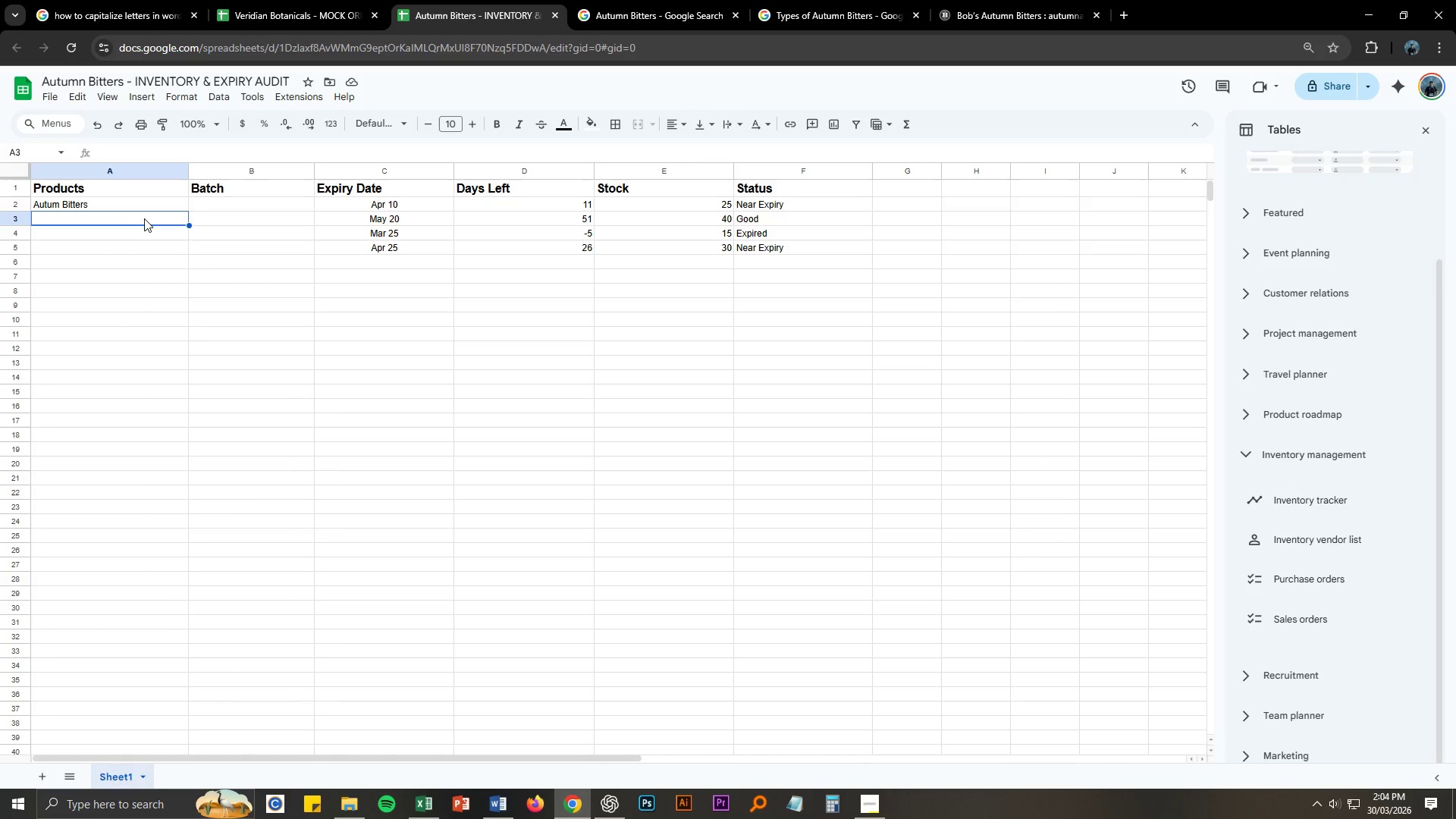 
triple_click([144, 218])
 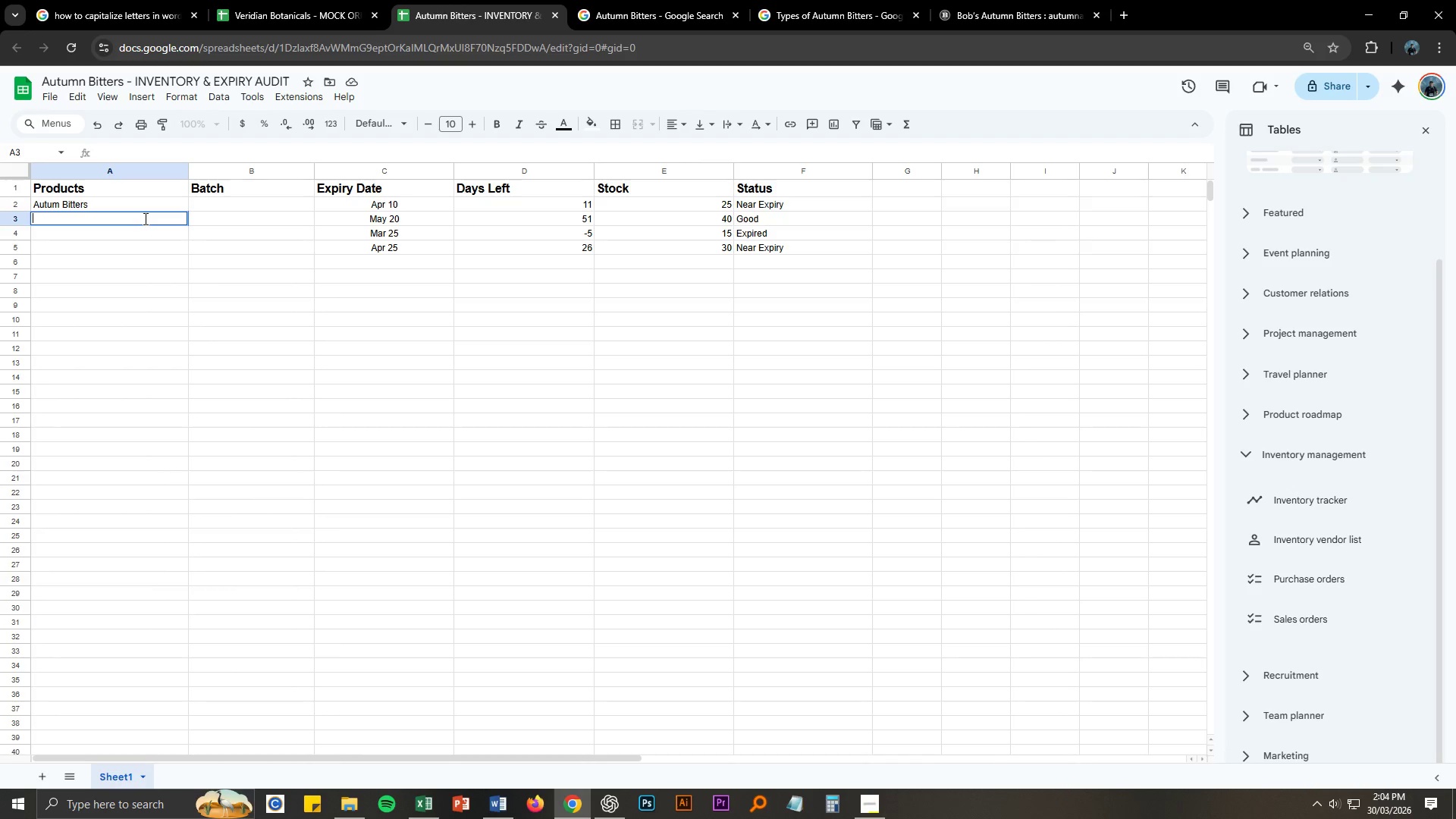 
type(Spiced Bitters)
 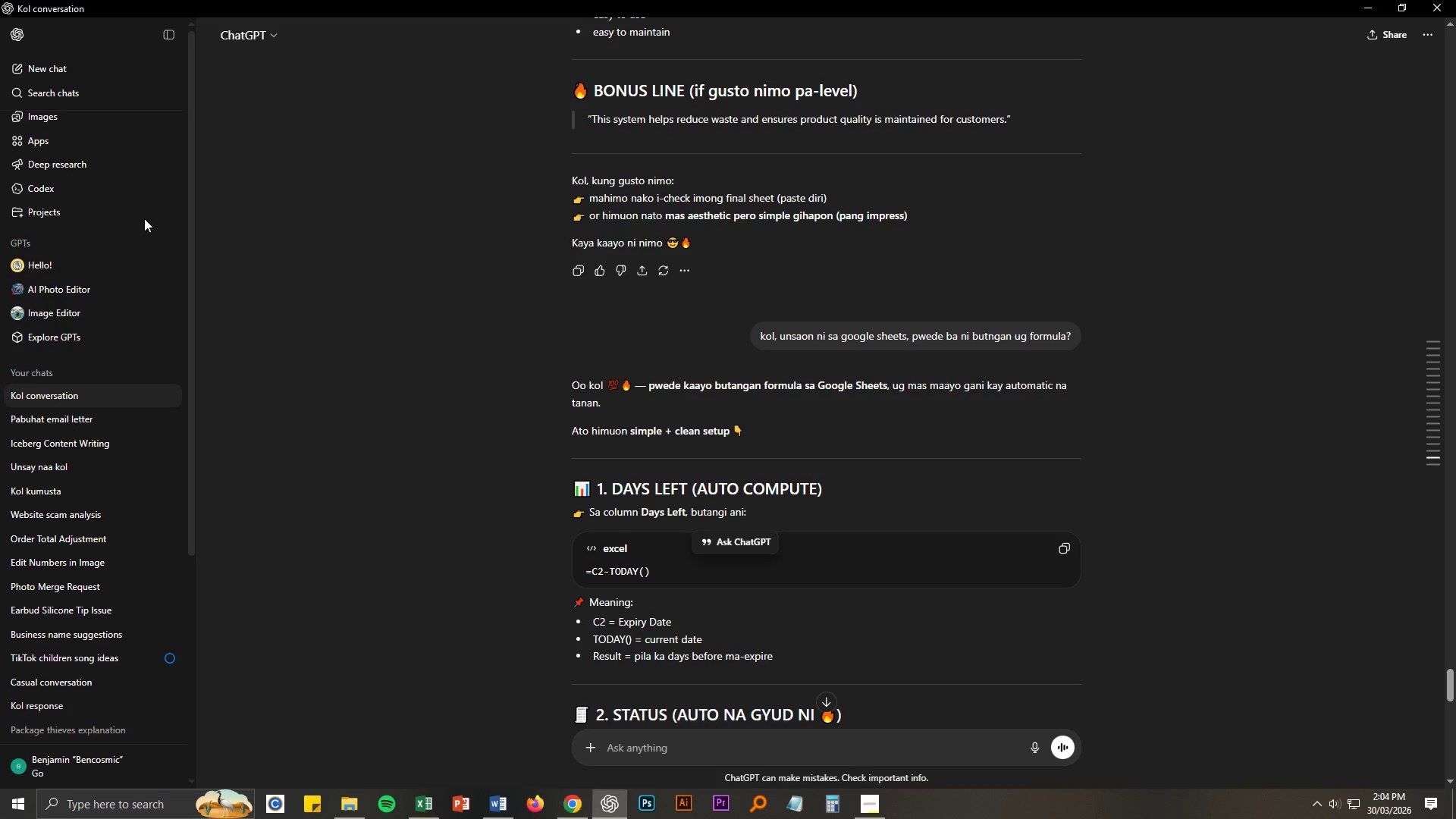 
 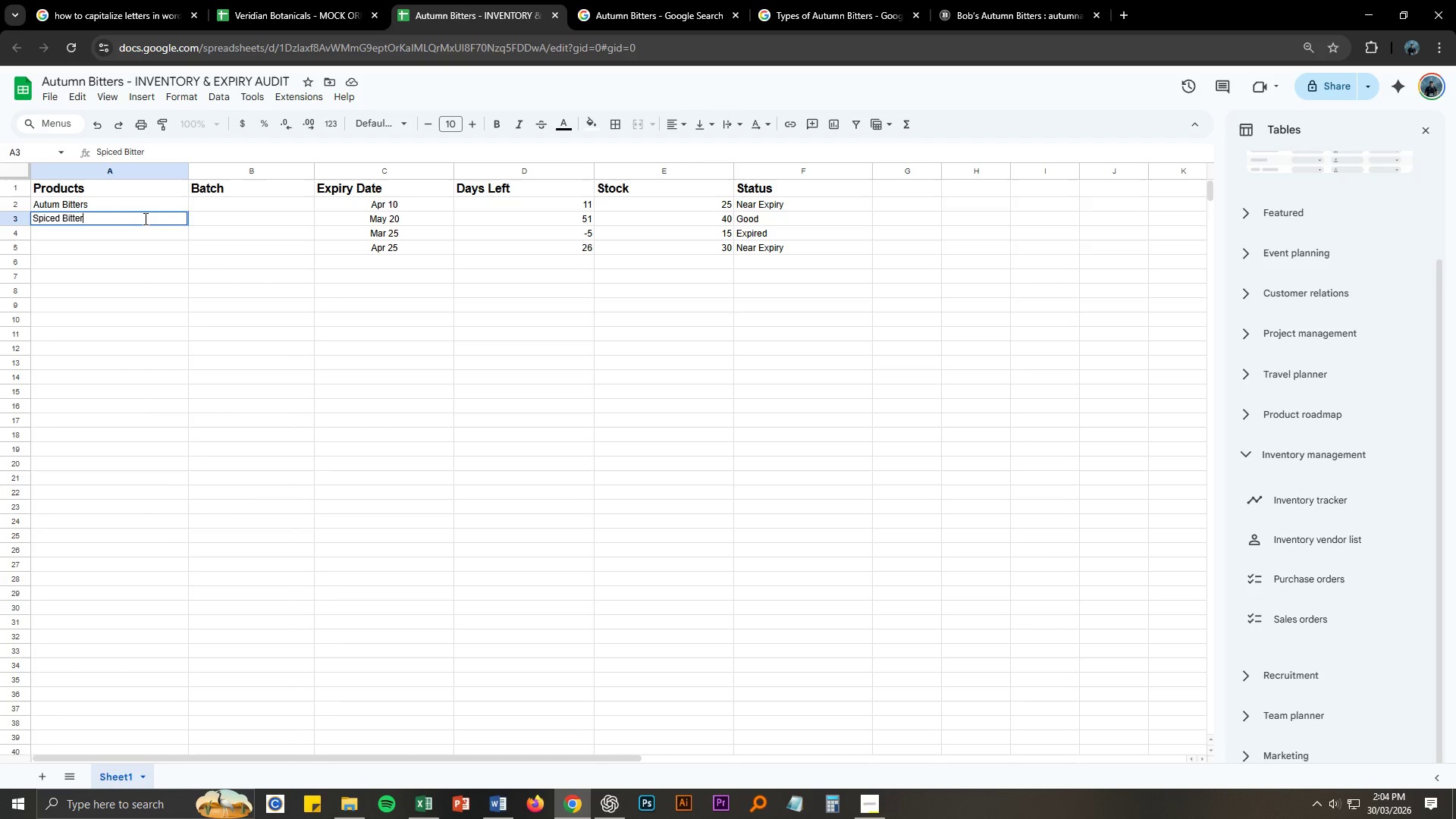 
key(Alt+AltLeft)
 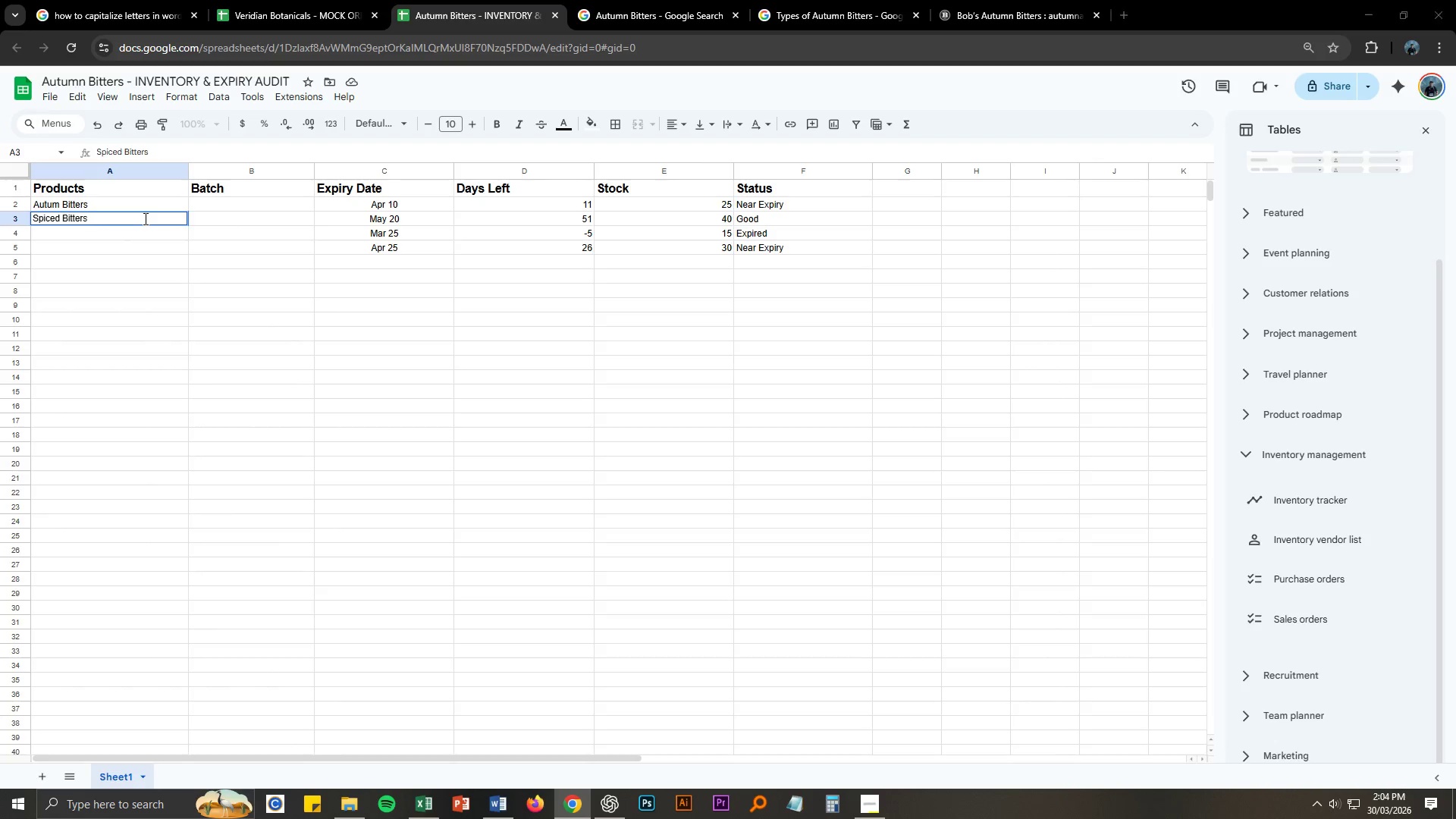 
key(Alt+Tab)
 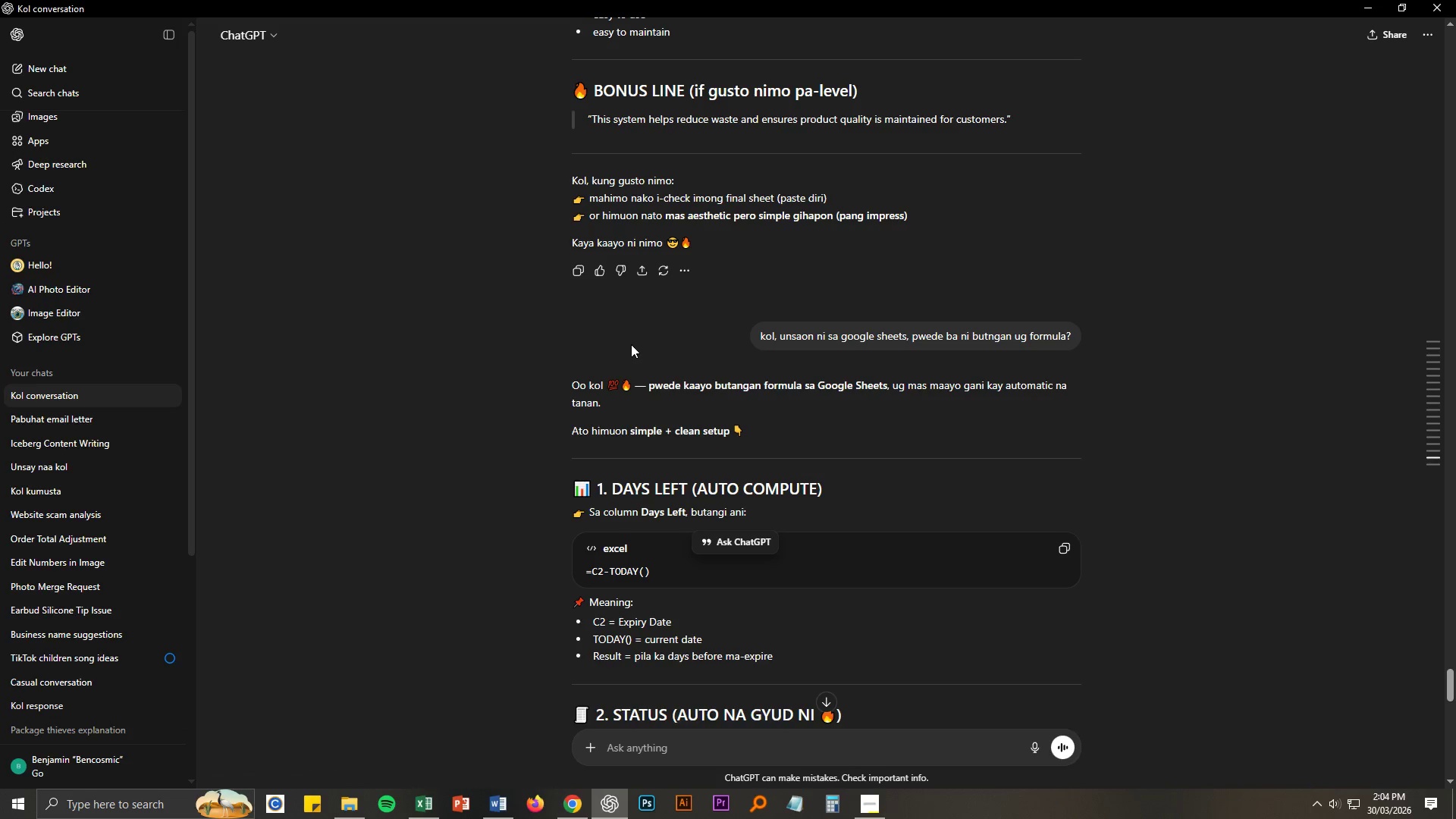 
scroll: coordinate [665, 469], scroll_direction: up, amount: 2.0
 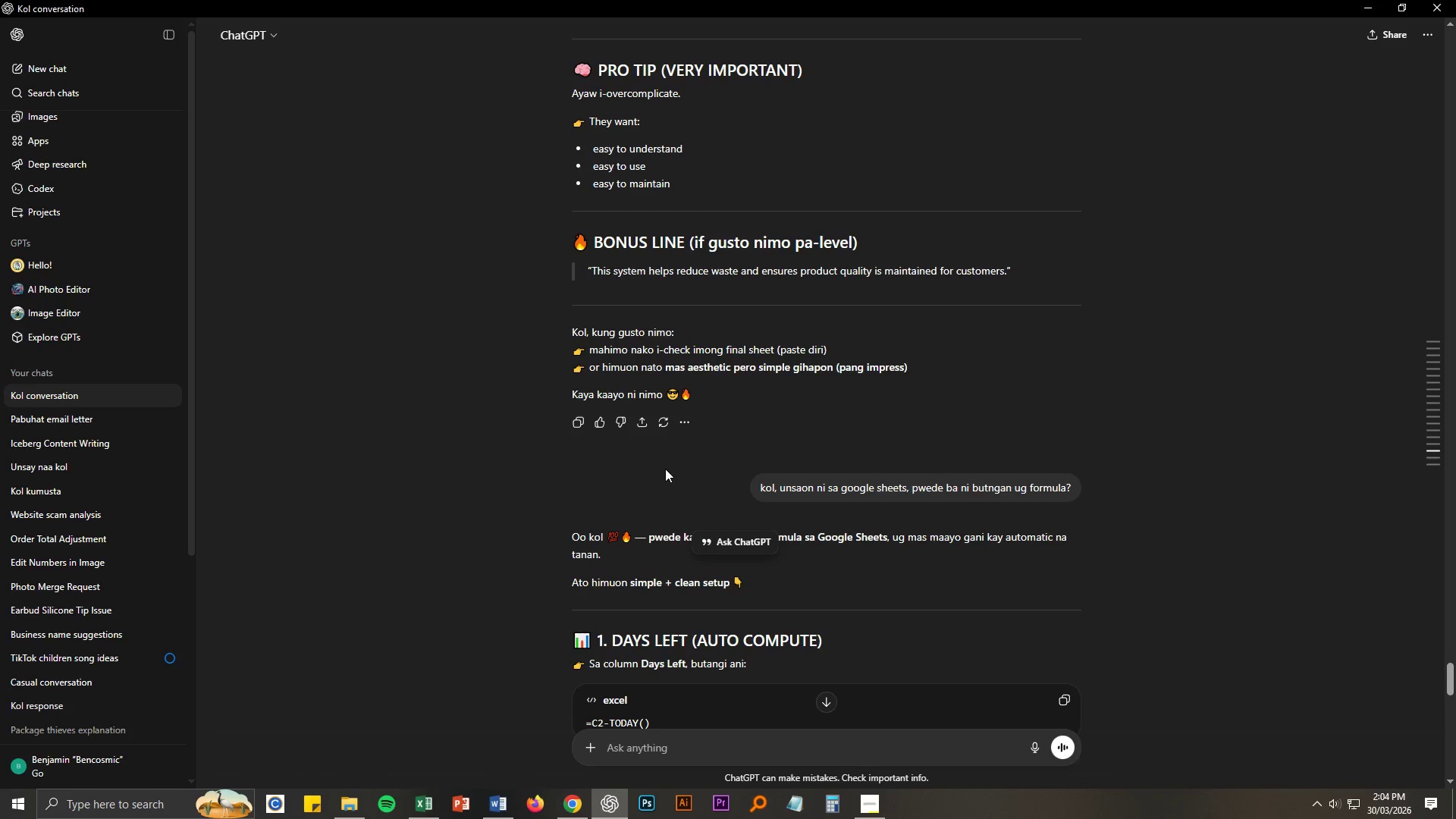 
scroll: coordinate [665, 469], scroll_direction: down, amount: 2.0
 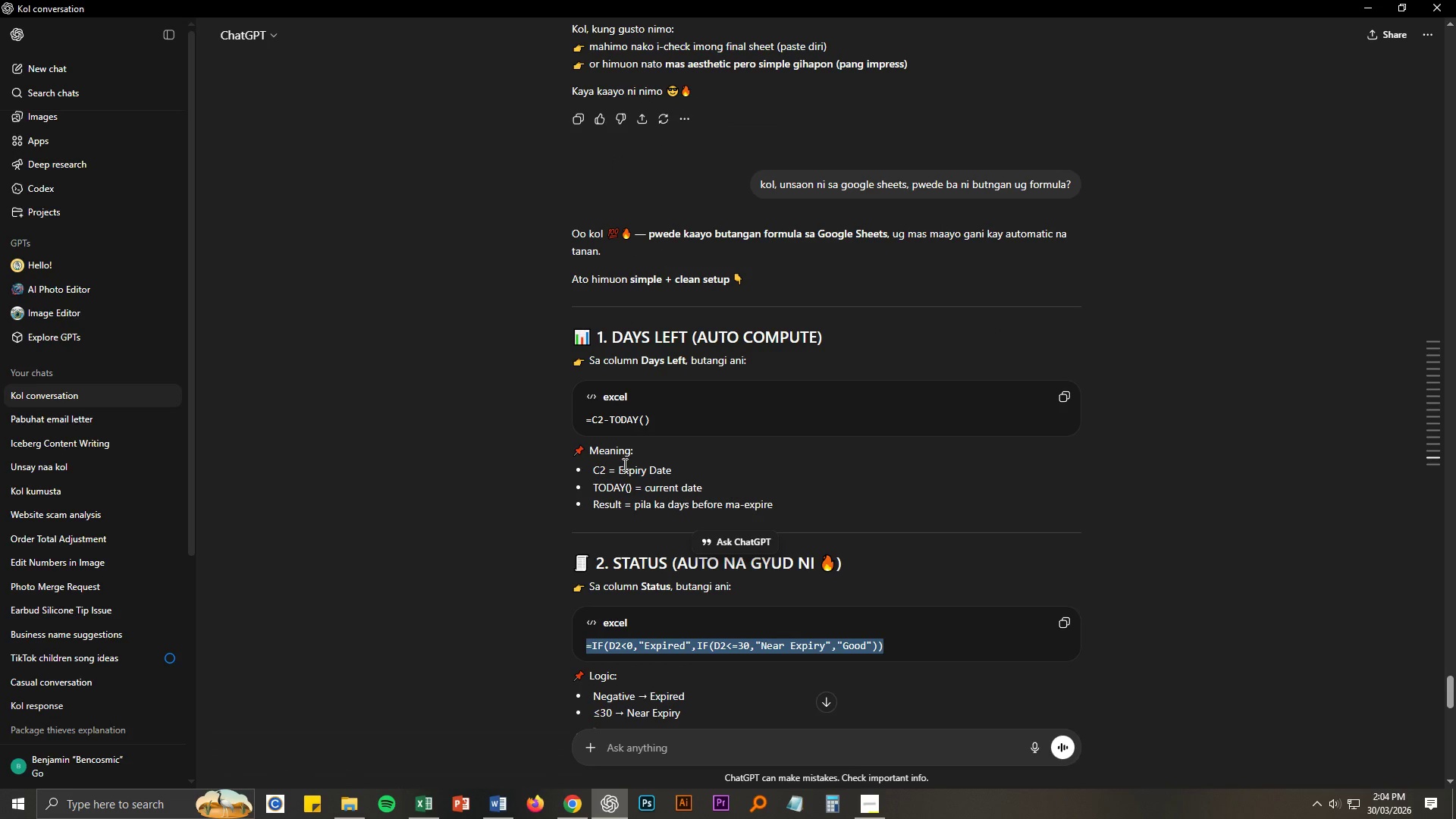 
key(Alt+AltLeft)
 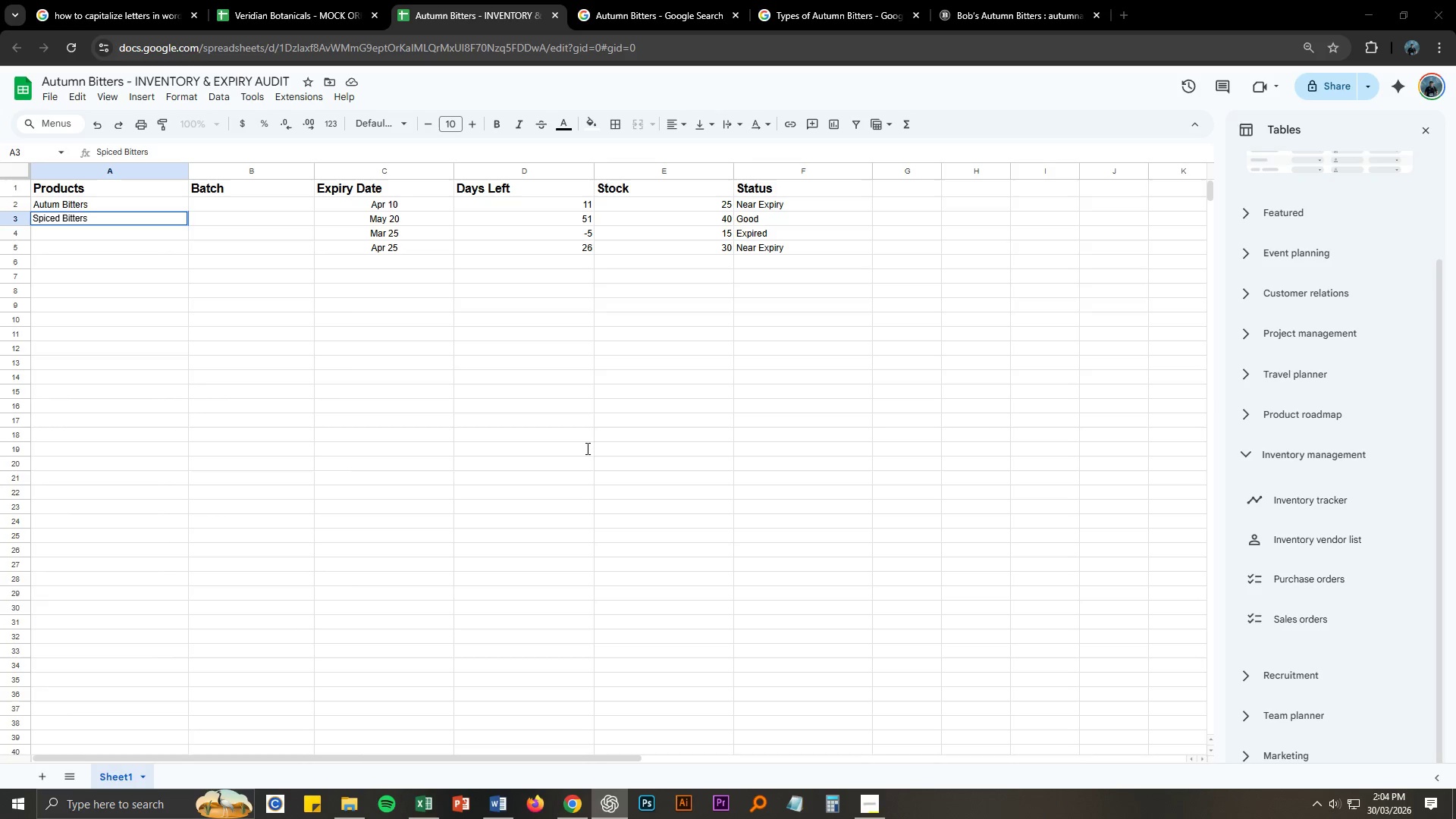 
key(Alt+Tab)
 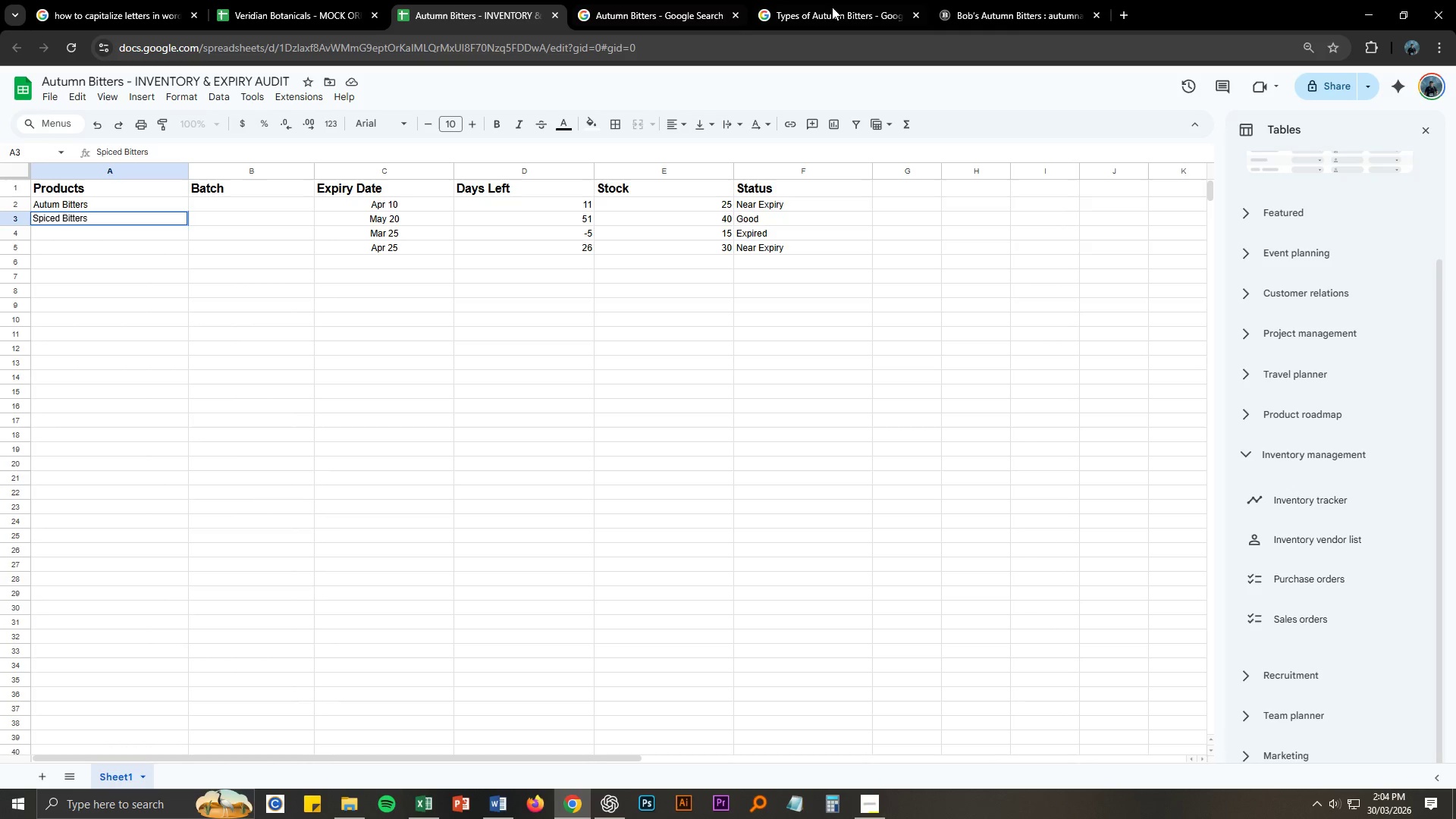 
left_click([1048, 14])
 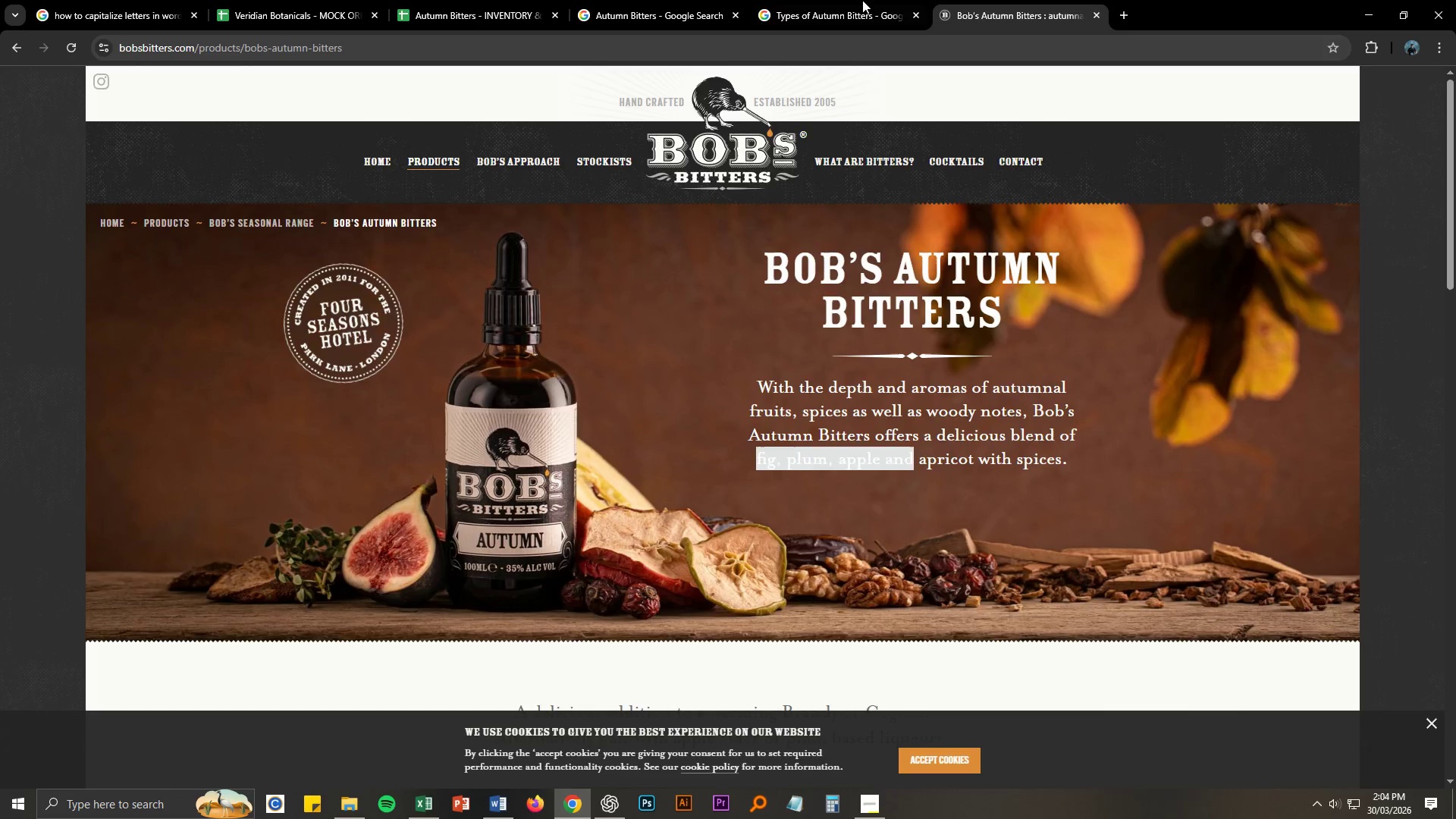 
left_click([861, 0])
 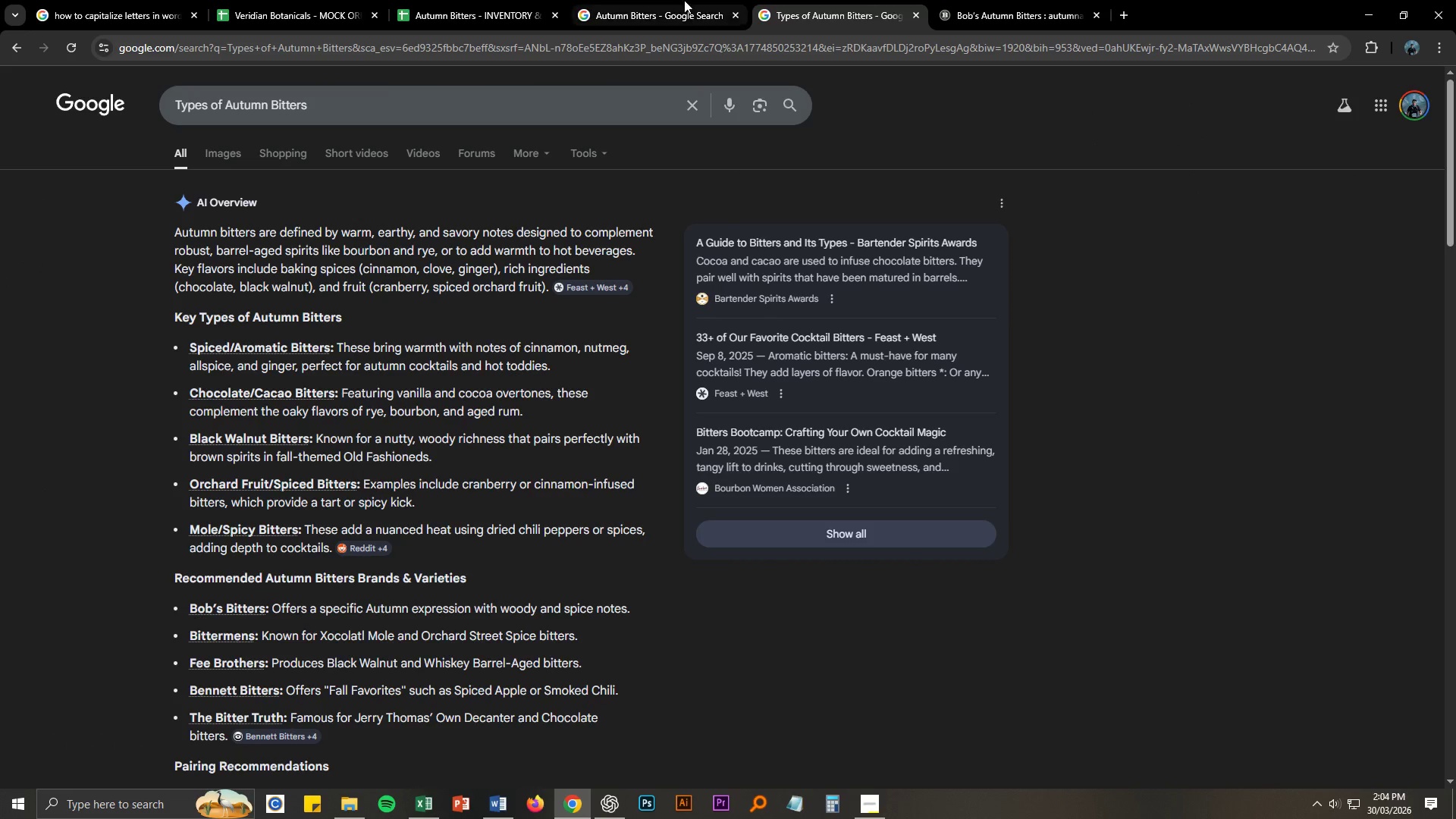 
left_click([681, 0])
 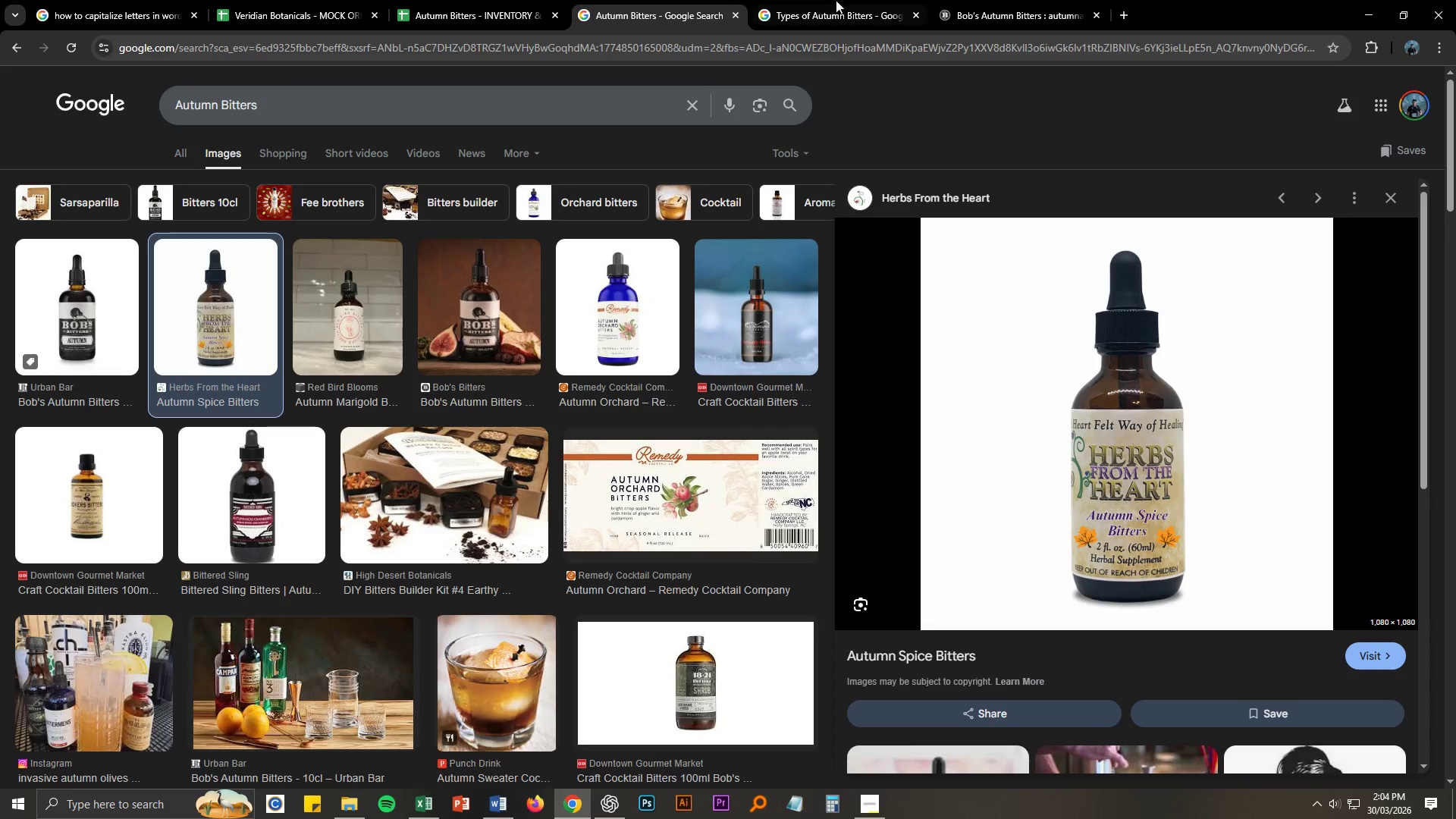 
left_click_drag(start_coordinate=[846, 0], to_coordinate=[880, 105])
 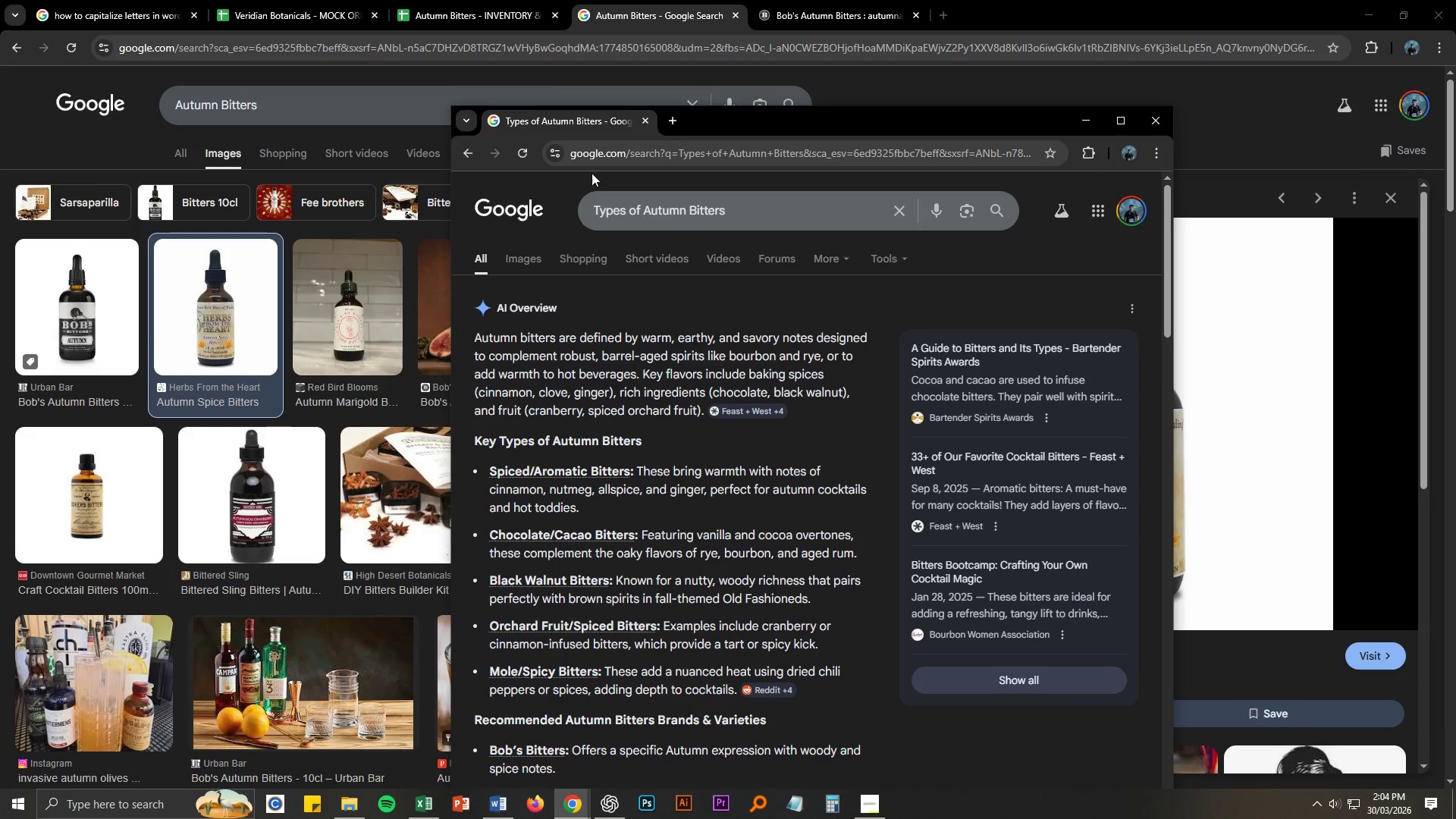 
left_click([487, 0])
 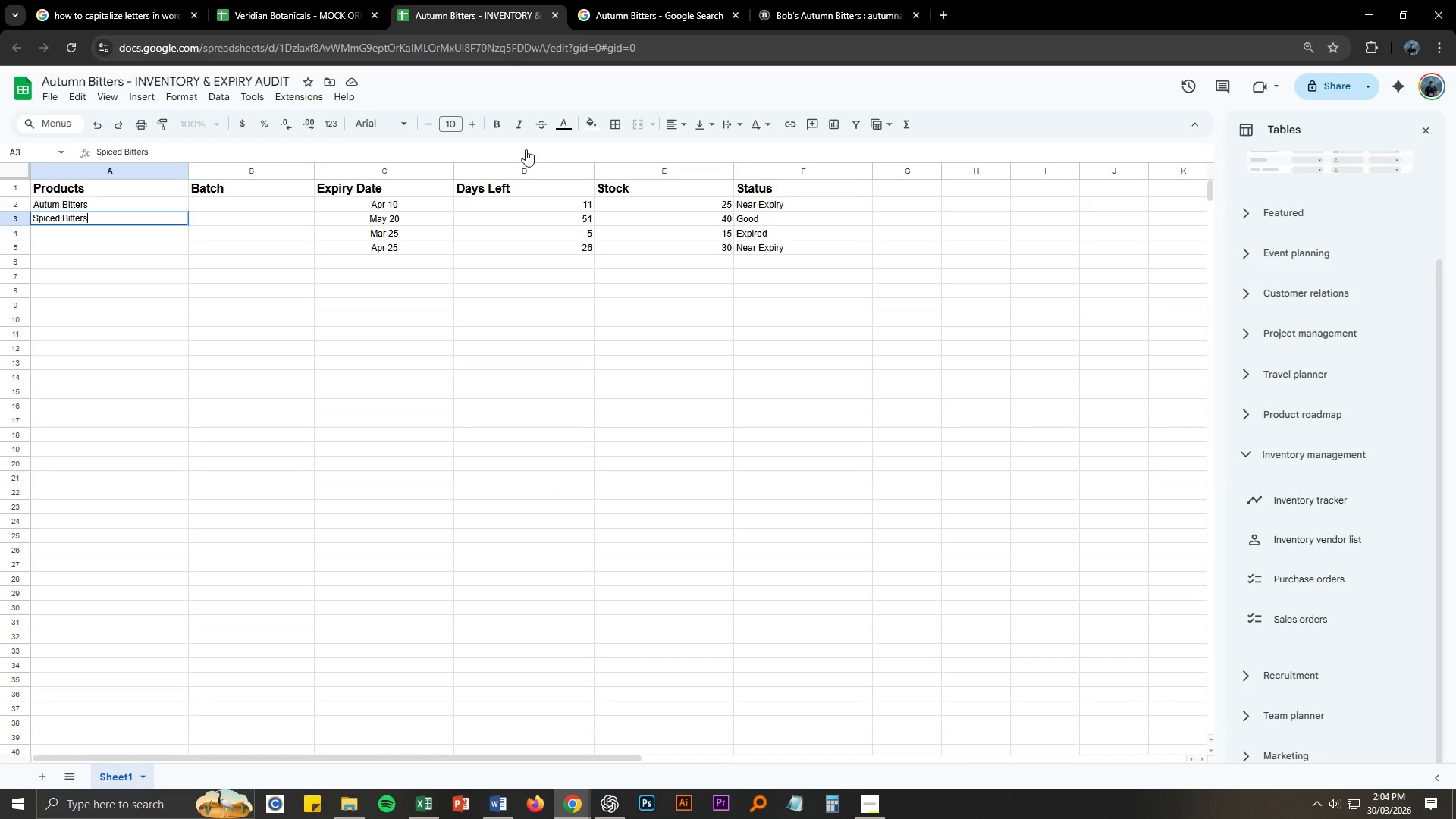 
key(Alt+AltLeft)
 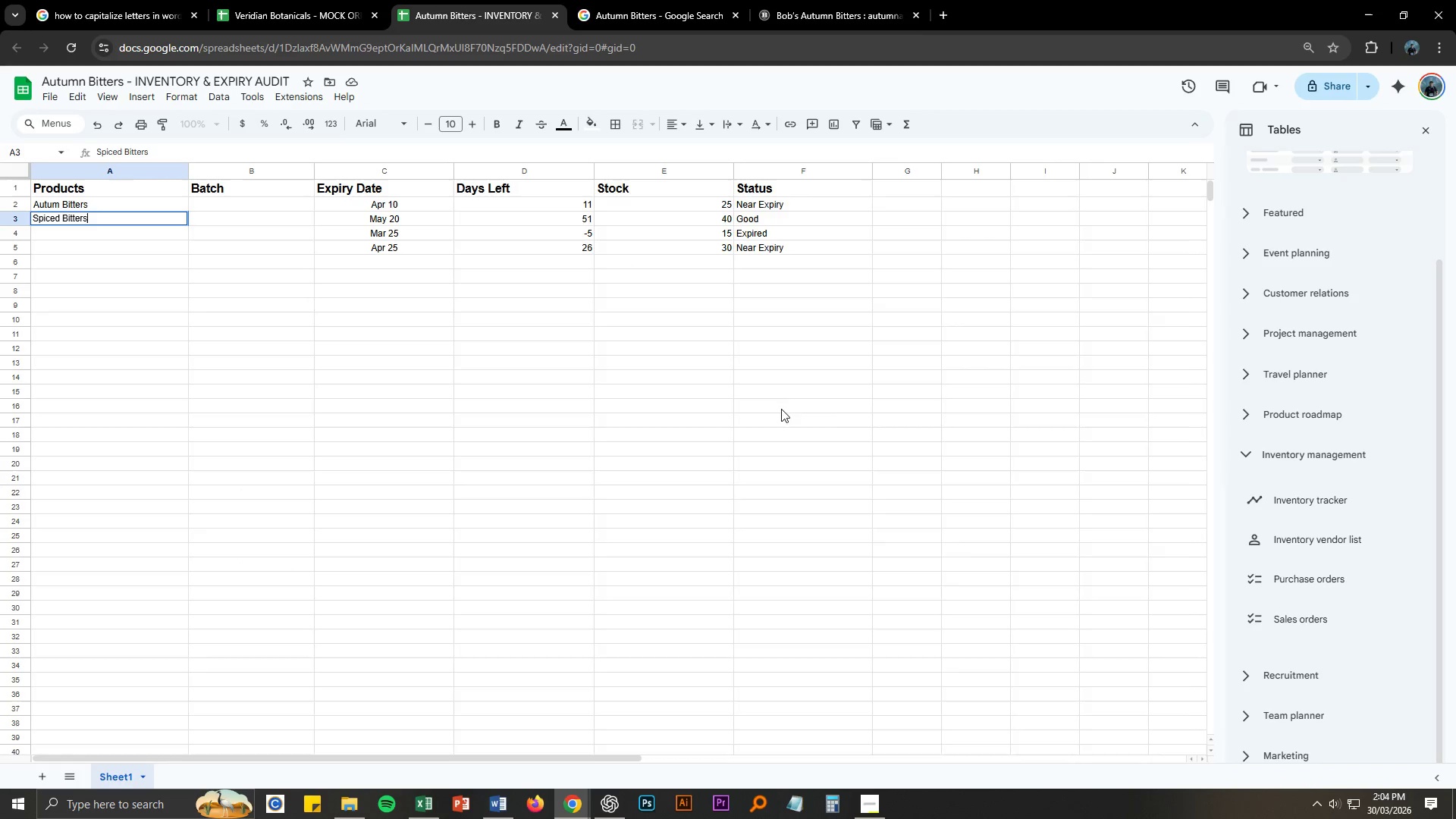 
key(Alt+Tab)
 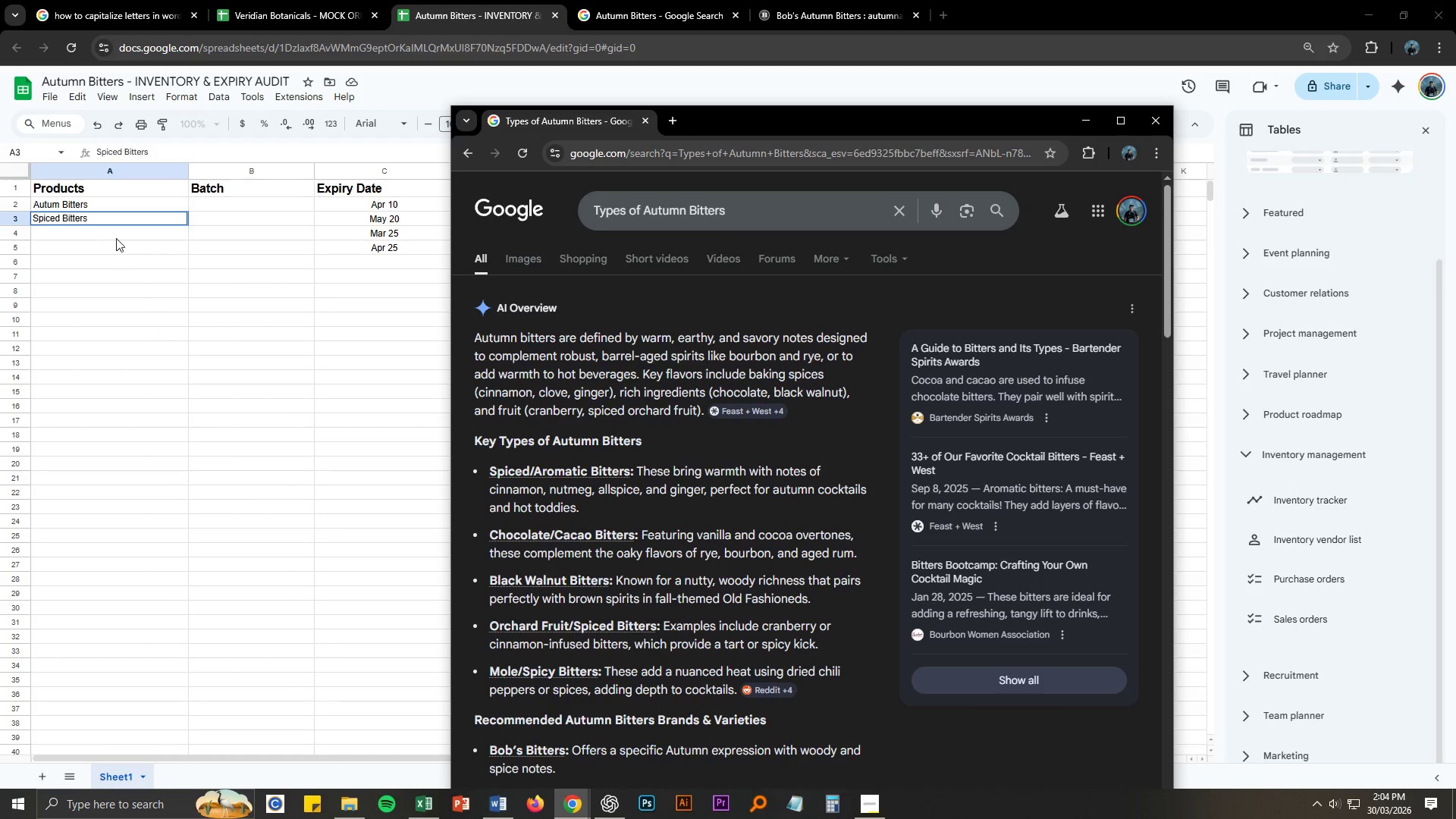 
double_click([117, 232])
 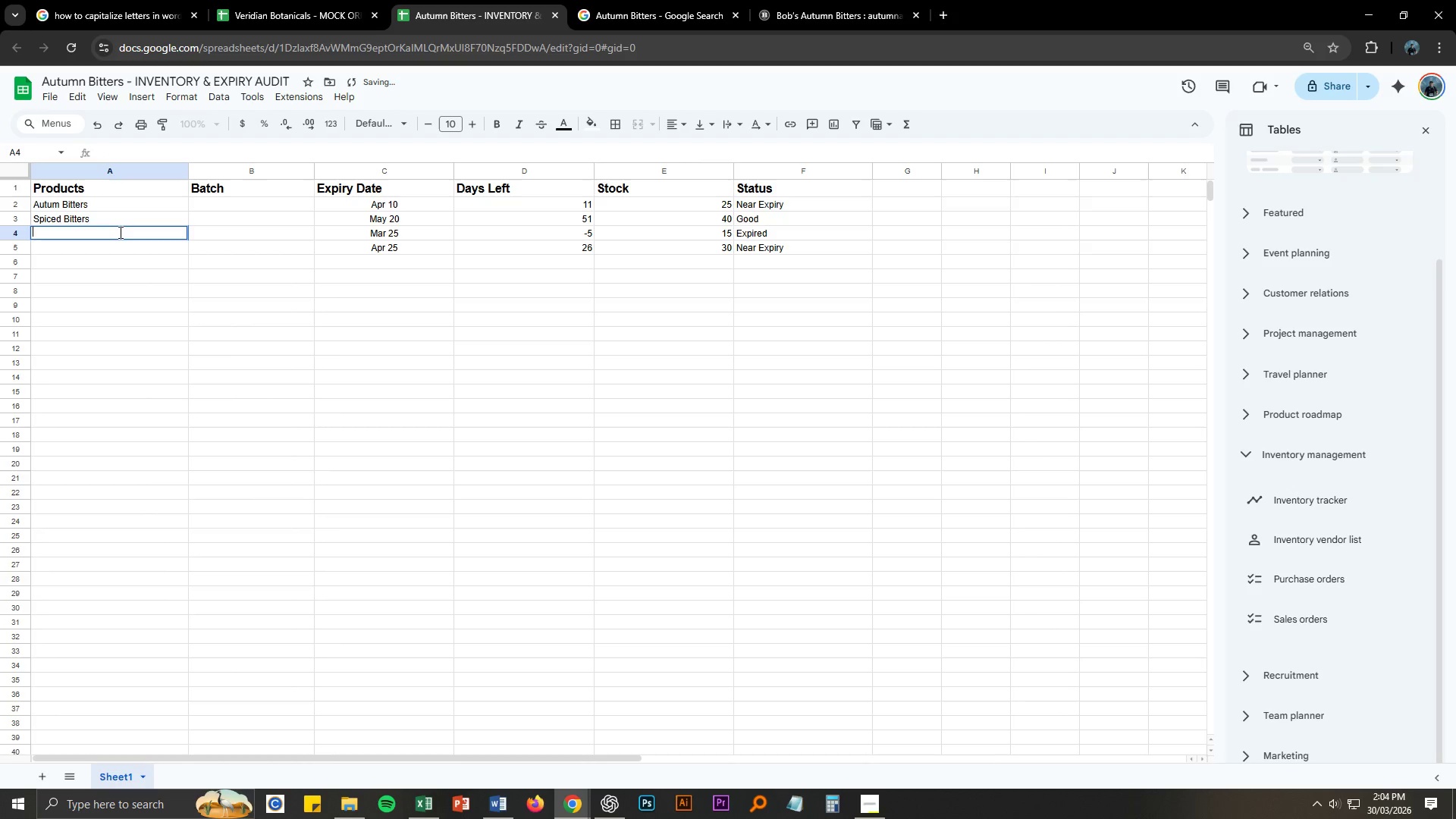 
type(Cg)
key(Backspace)
type(hocoalte)
key(Backspace)
key(Backspace)
key(Backspace)
key(Backspace)
type(latge Bi)
key(Backspace)
key(Backspace)
key(Backspace)
key(Backspace)
key(Backspace)
type(e Biter)
key(Backspace)
key(Backspace)
type(re)
key(Backspace)
key(Backspace)
type(ters)
 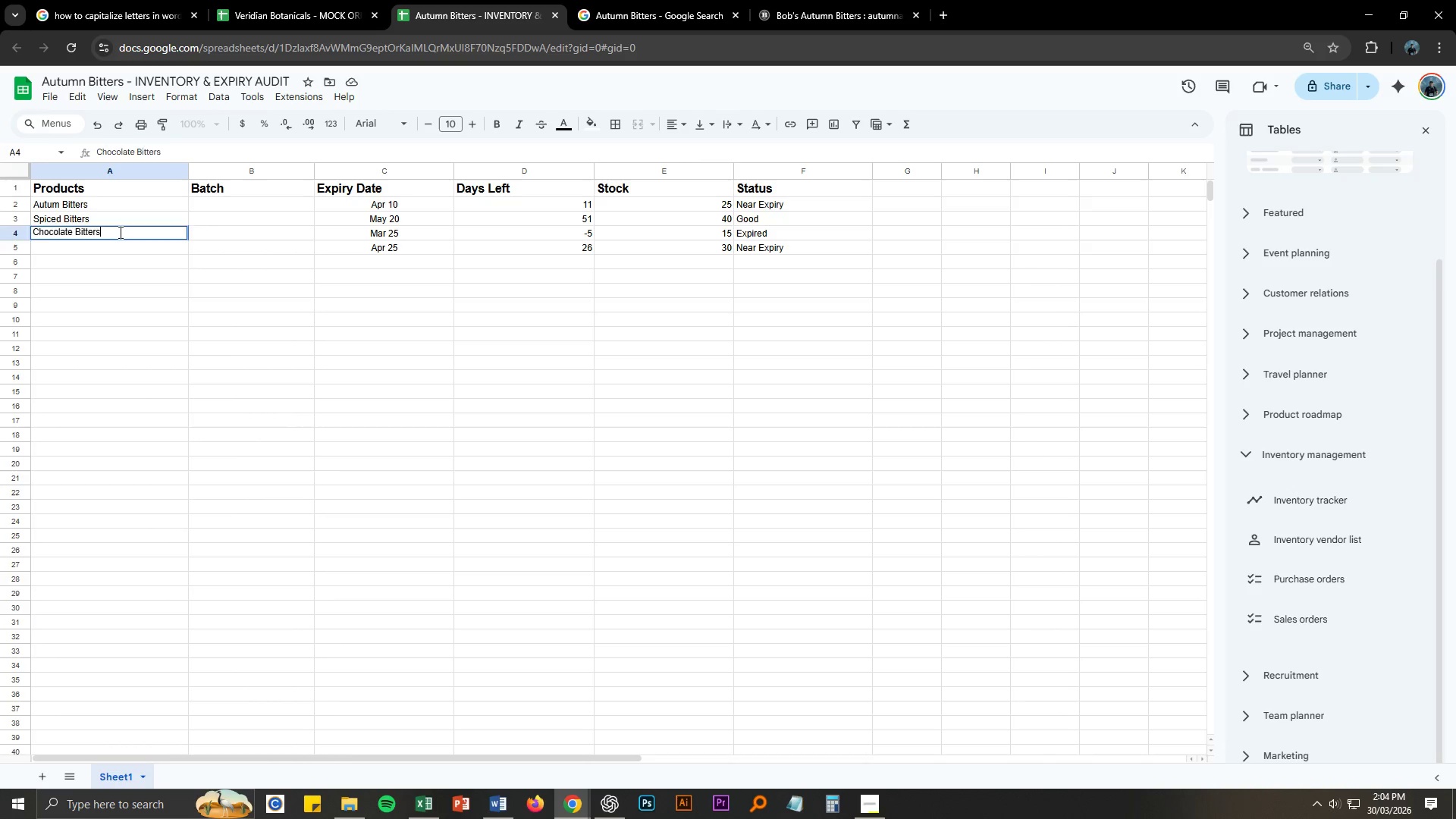 
key(Enter)
 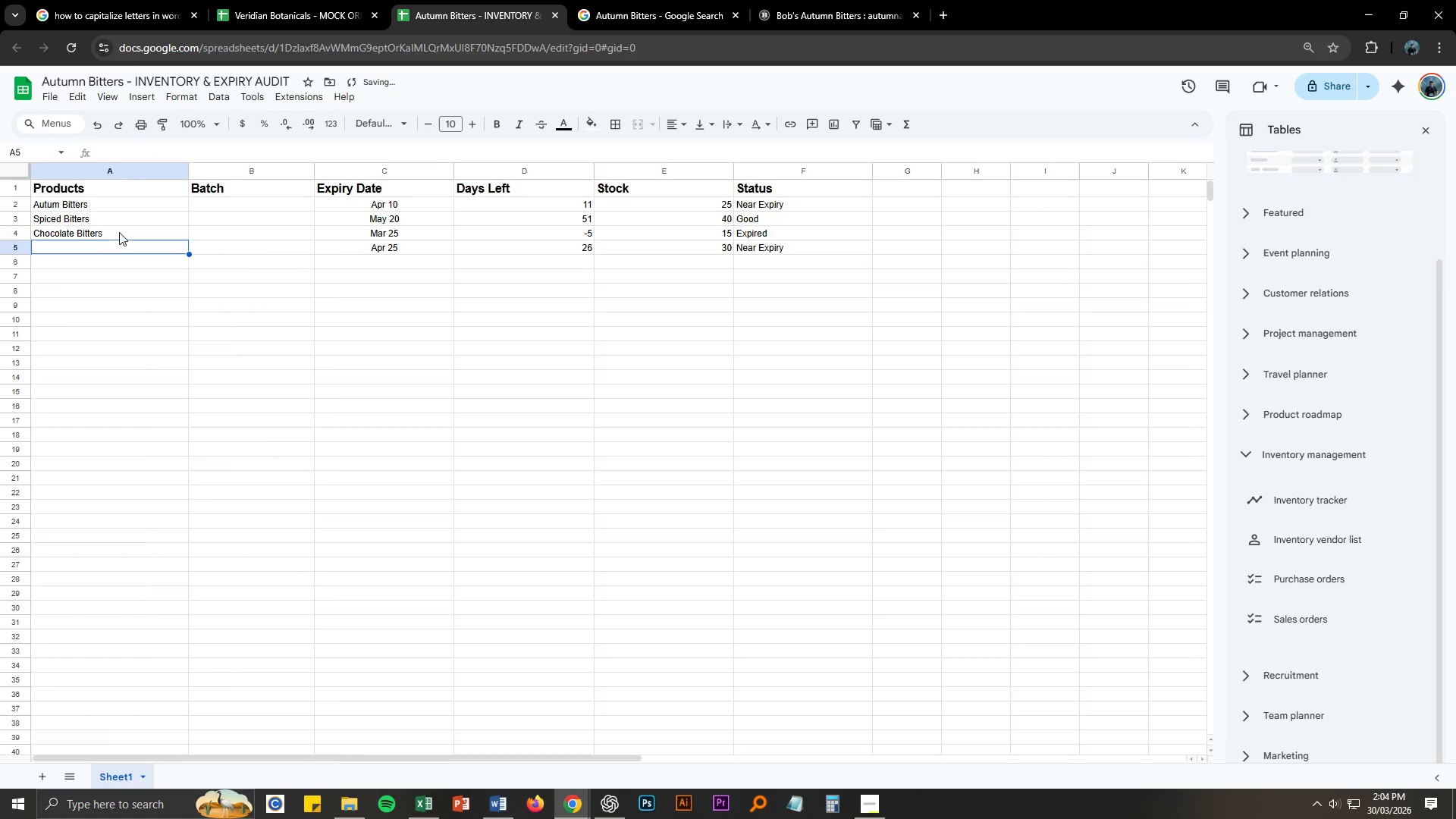 
key(Alt+AltLeft)
 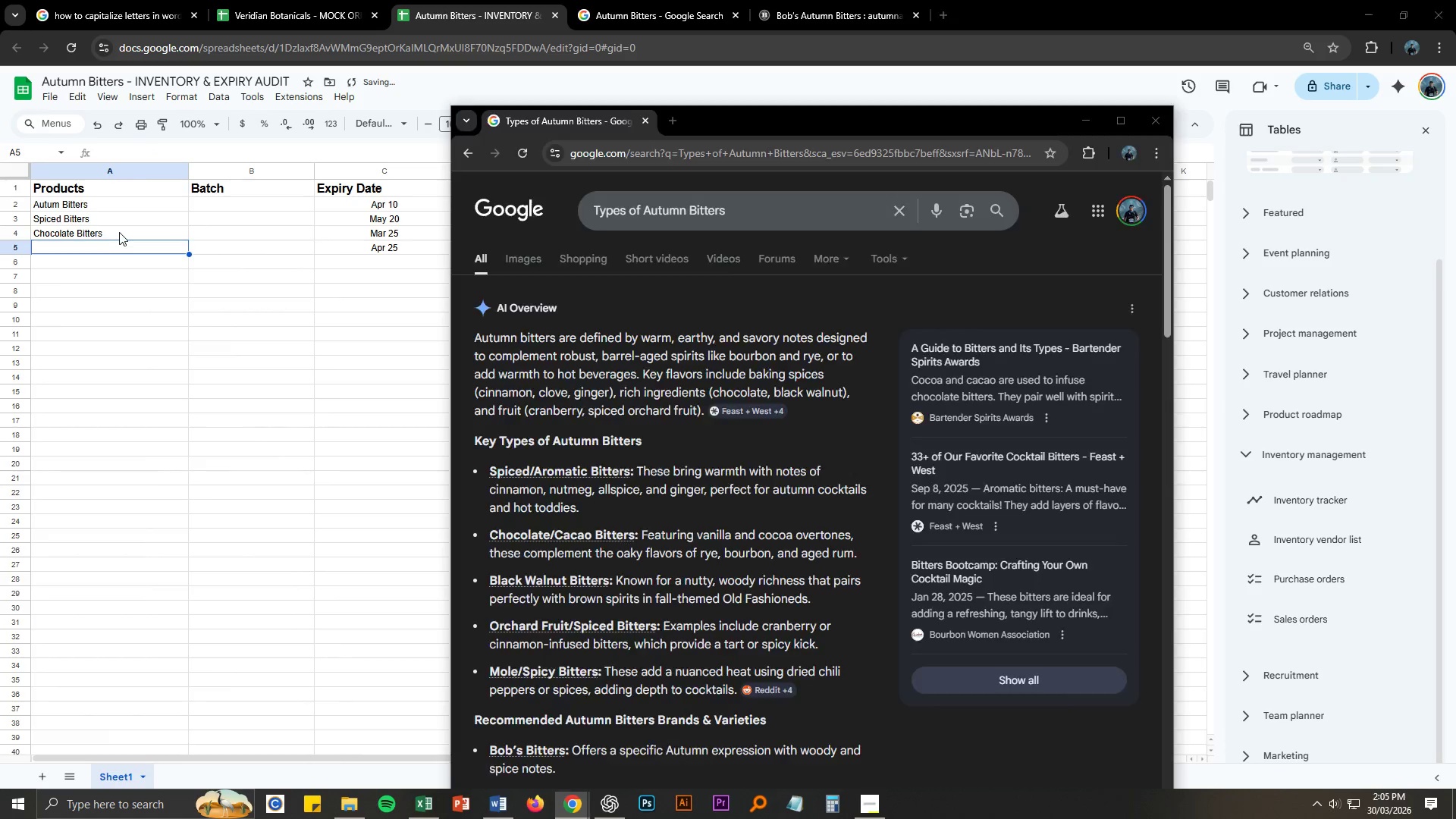 
key(Alt+Tab)
 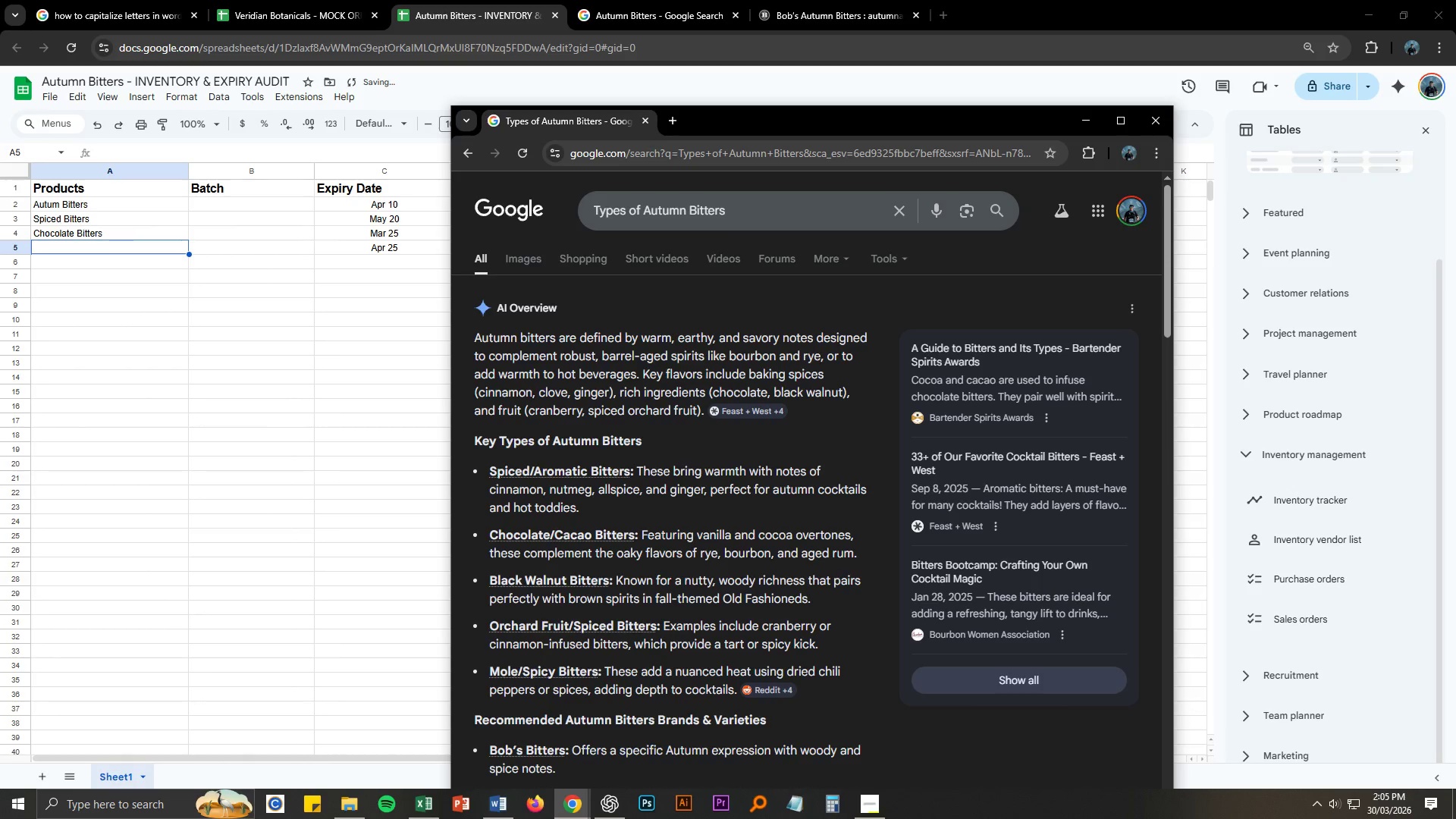 
key(Alt+AltLeft)
 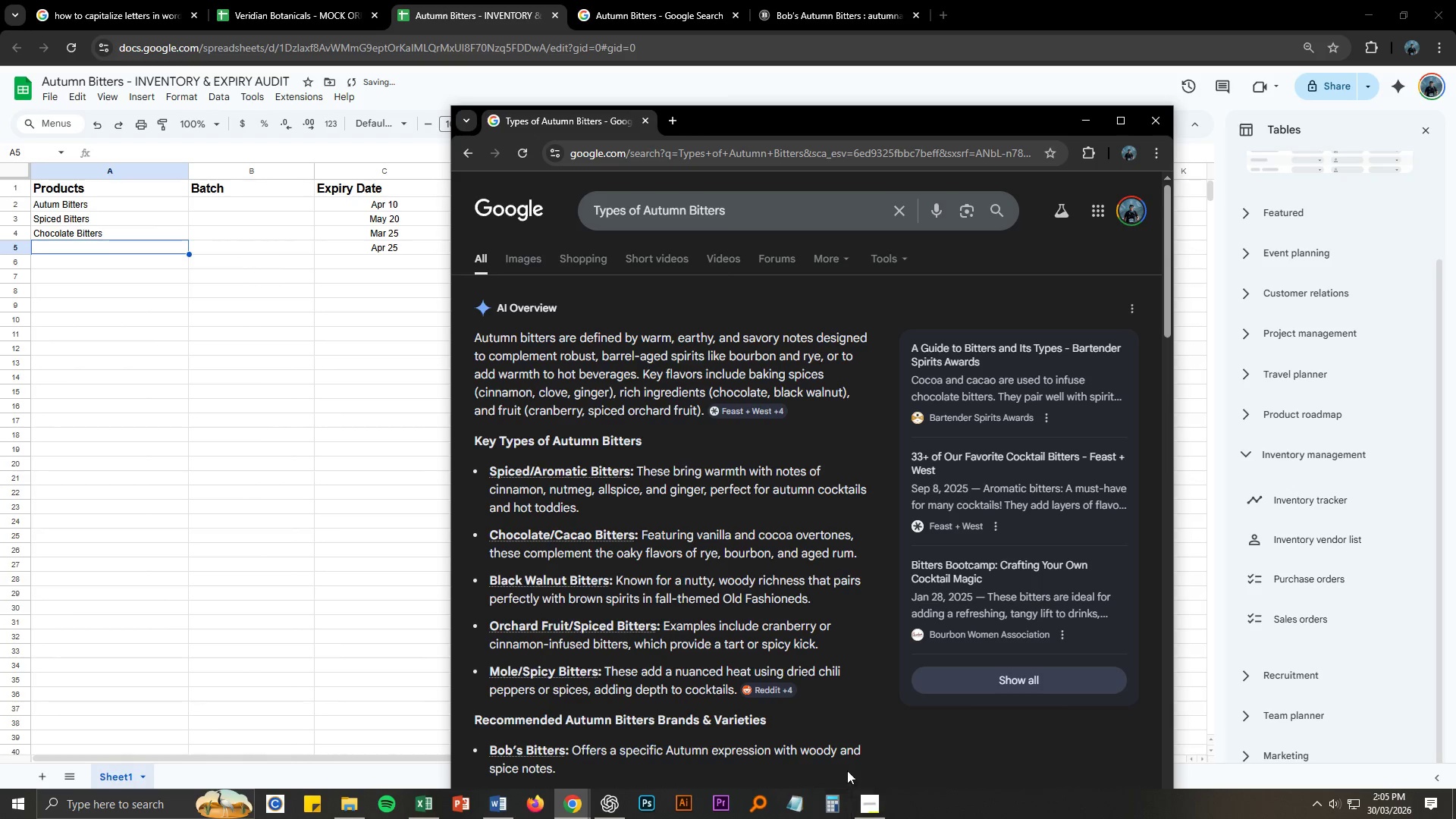 
key(Alt+Tab)
 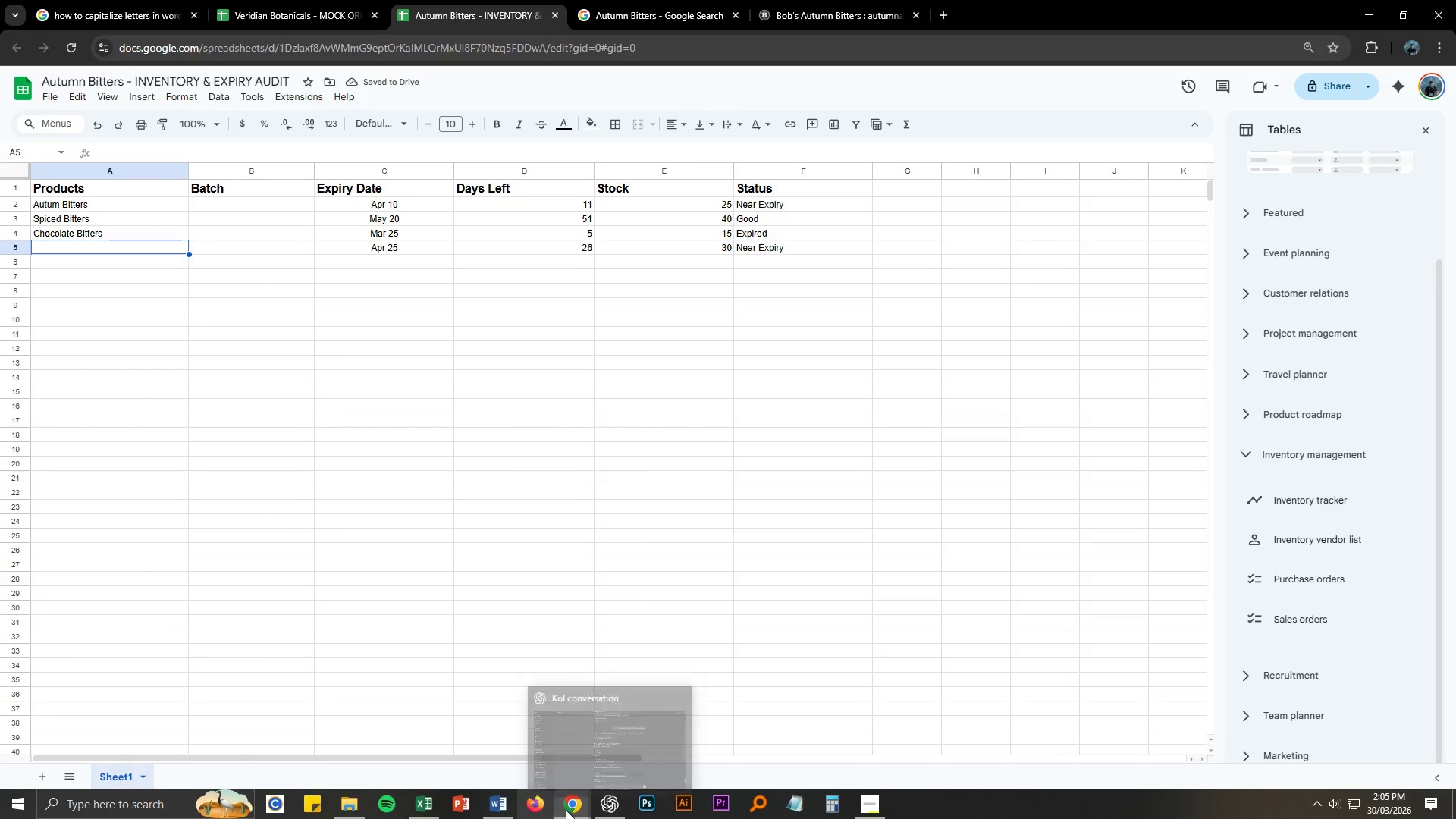 
left_click([876, 805])